 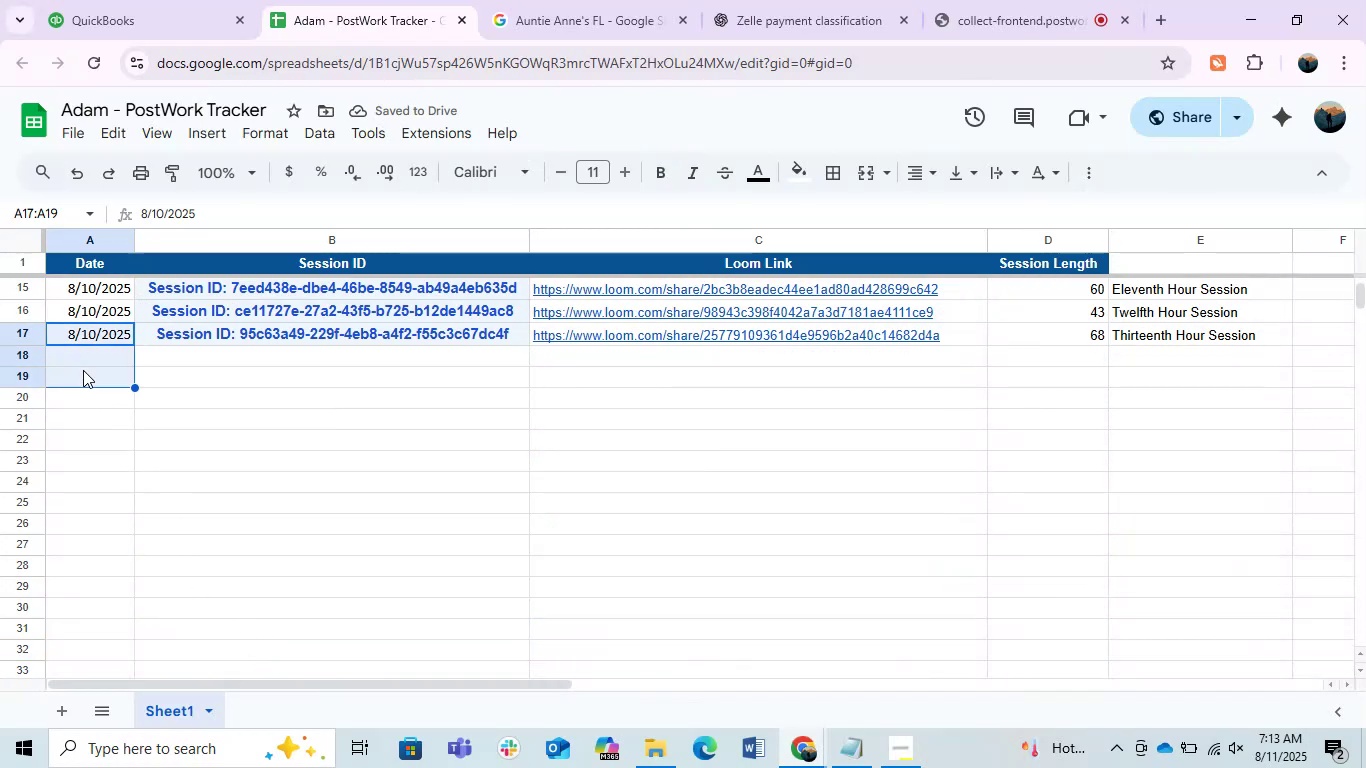 
key(Shift+ShiftRight)
 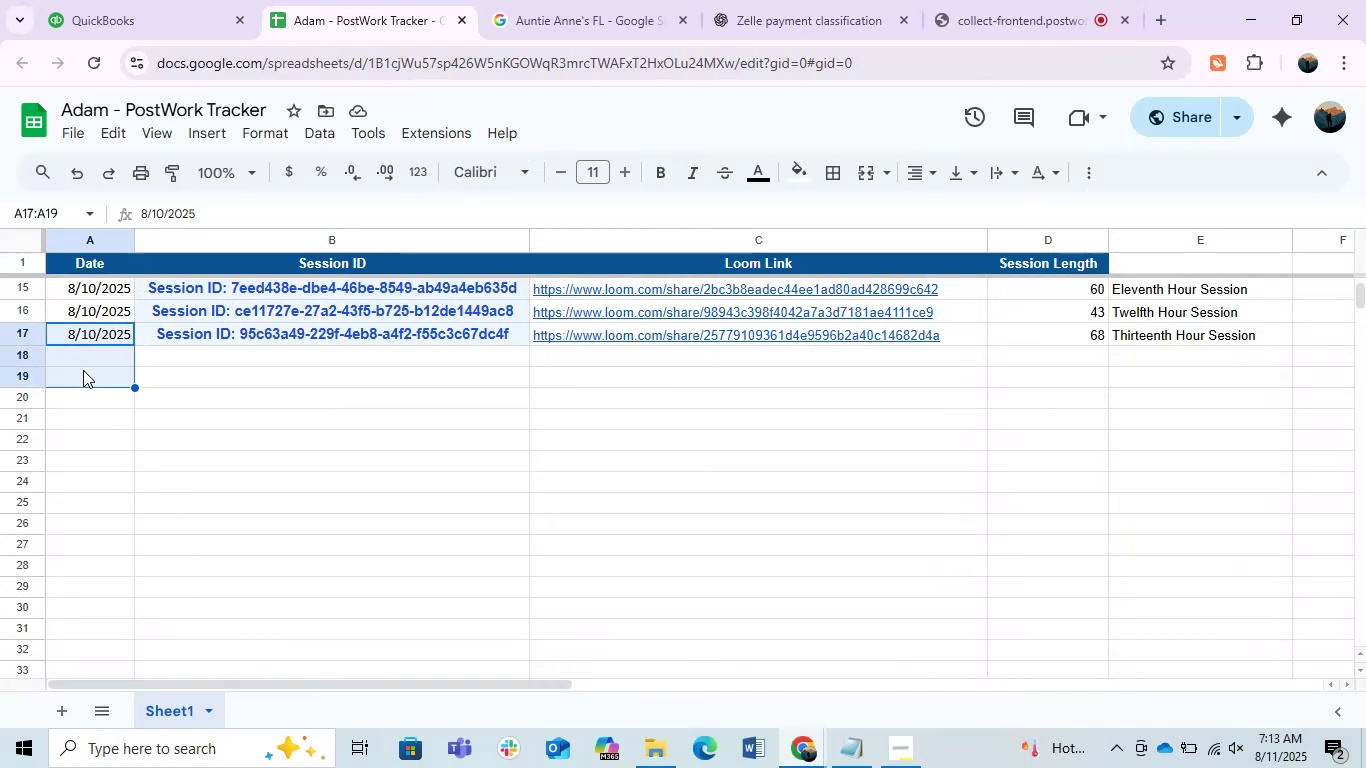 
key(Shift+ArrowUp)
 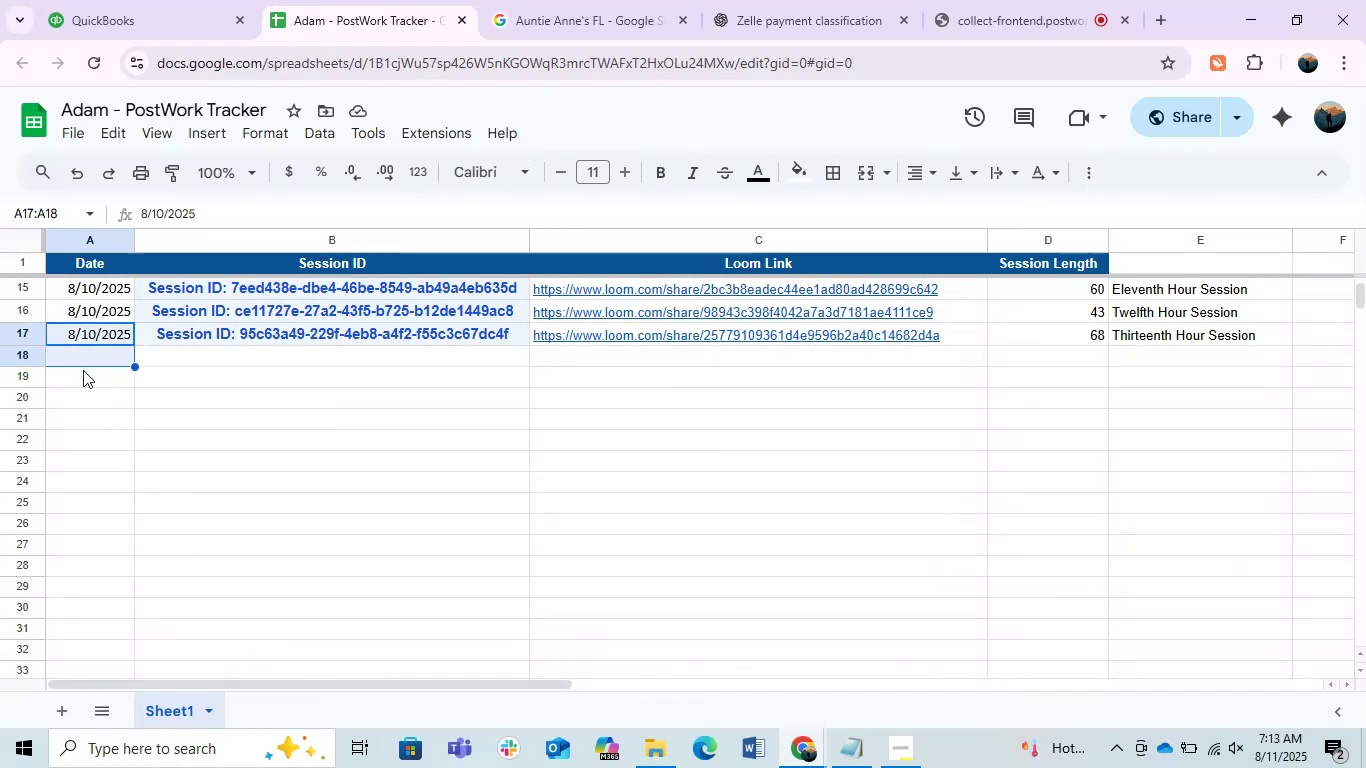 
key(Control+D)
 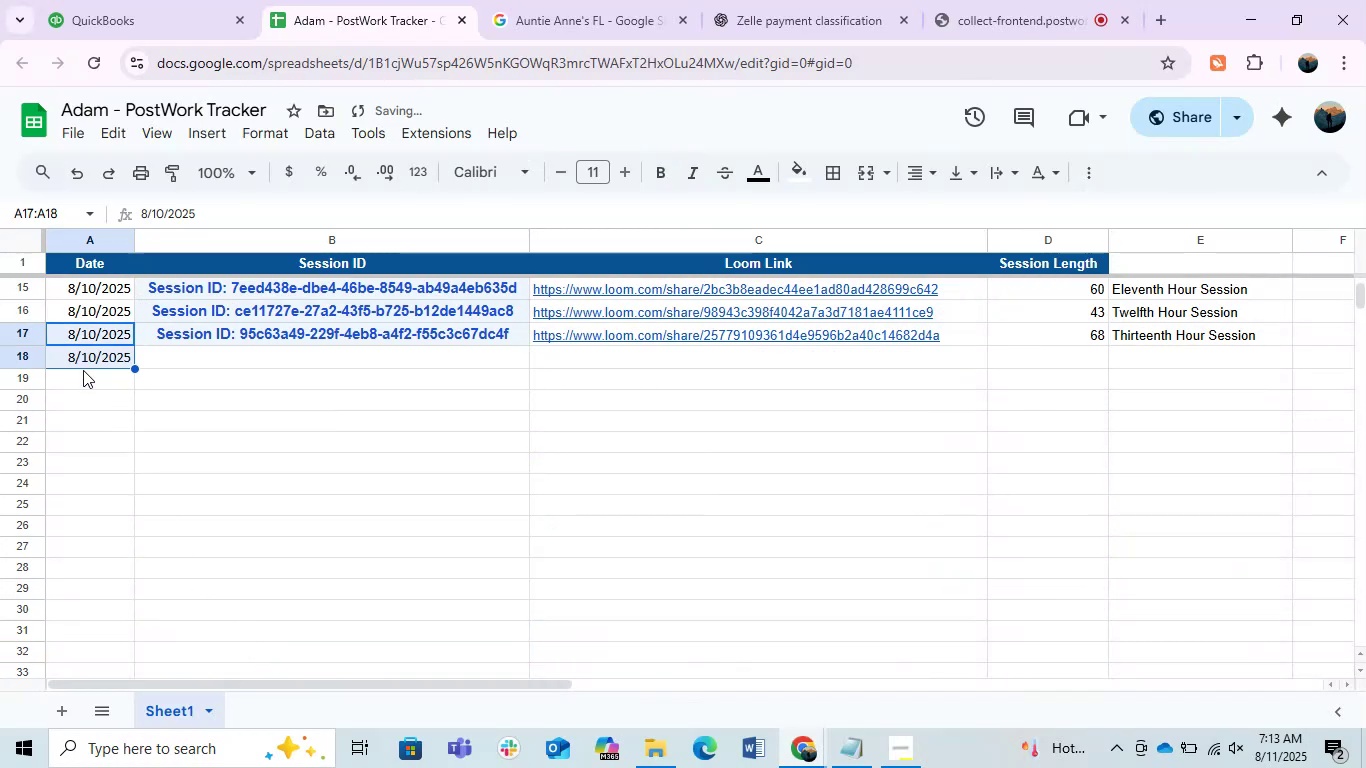 
key(ArrowDown)
 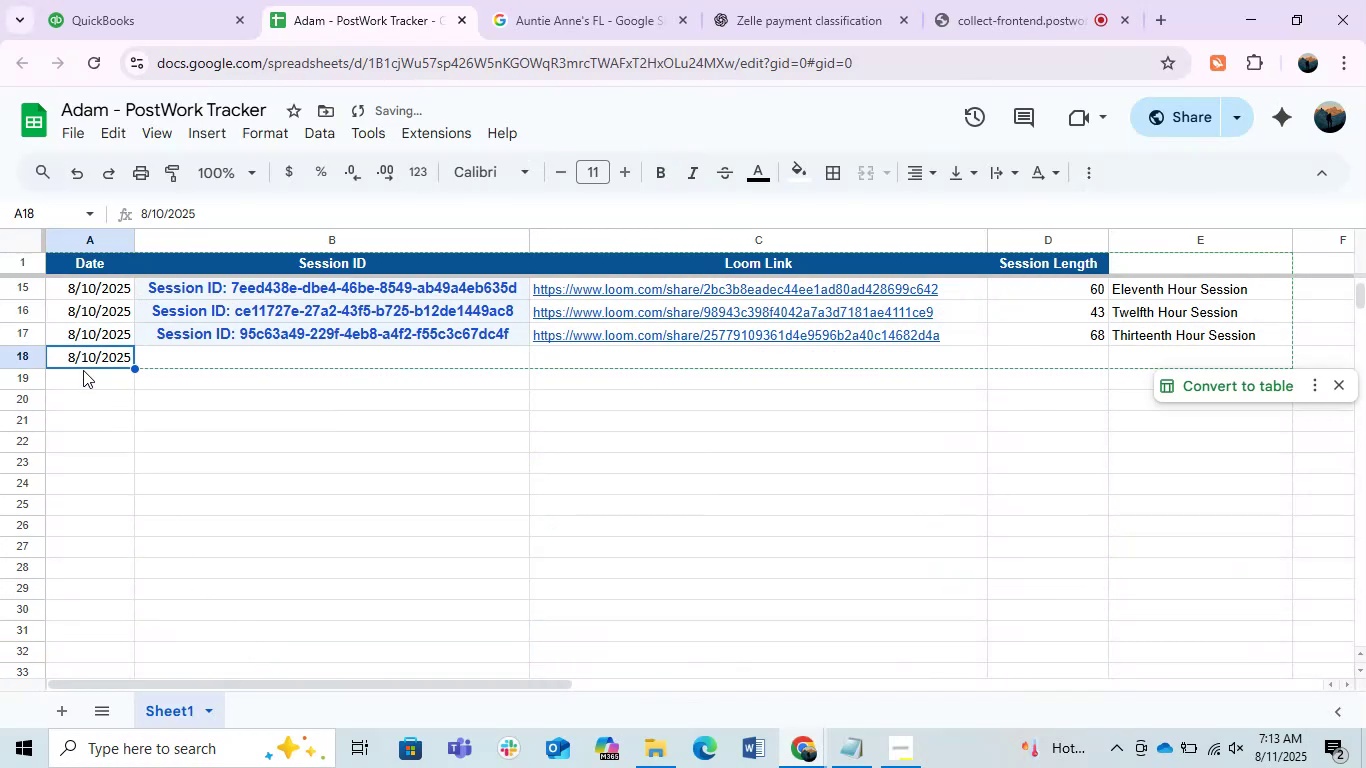 
key(F2)
 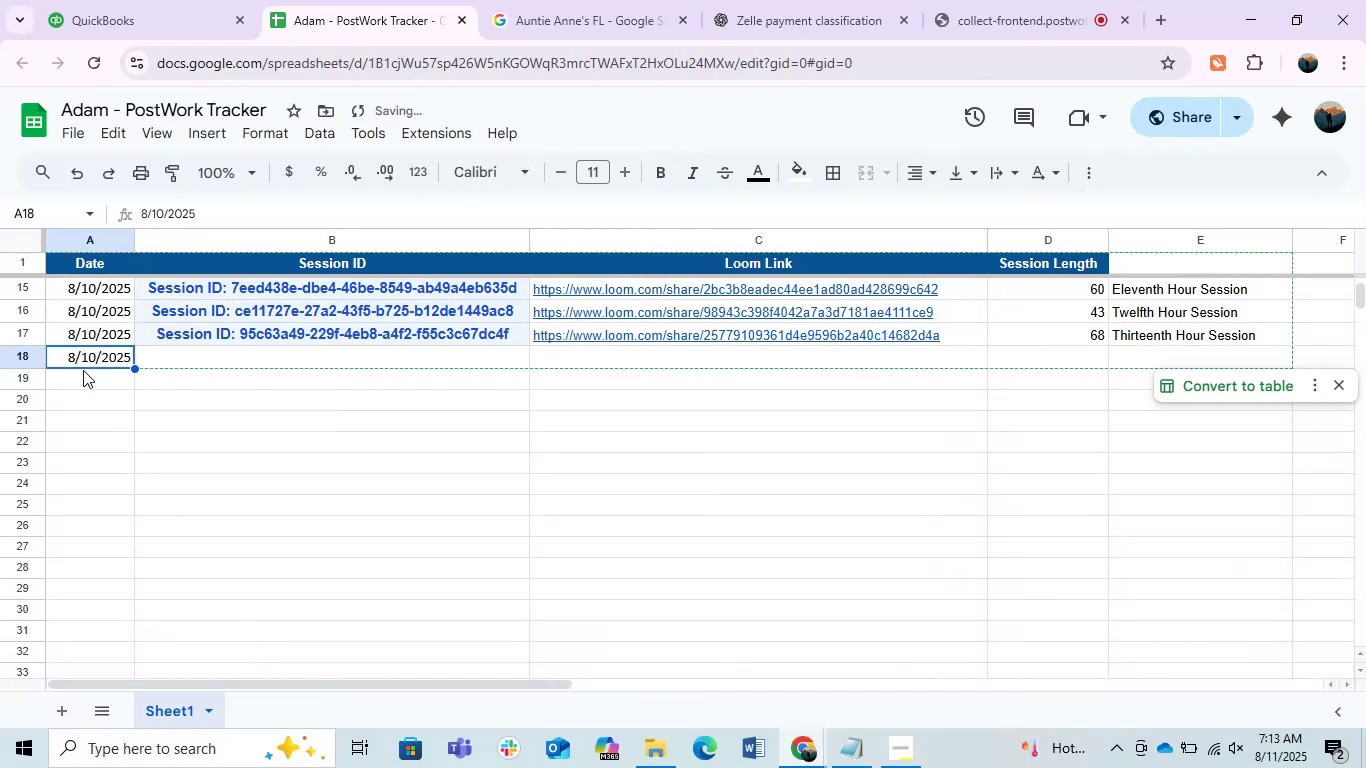 
key(ArrowLeft)
 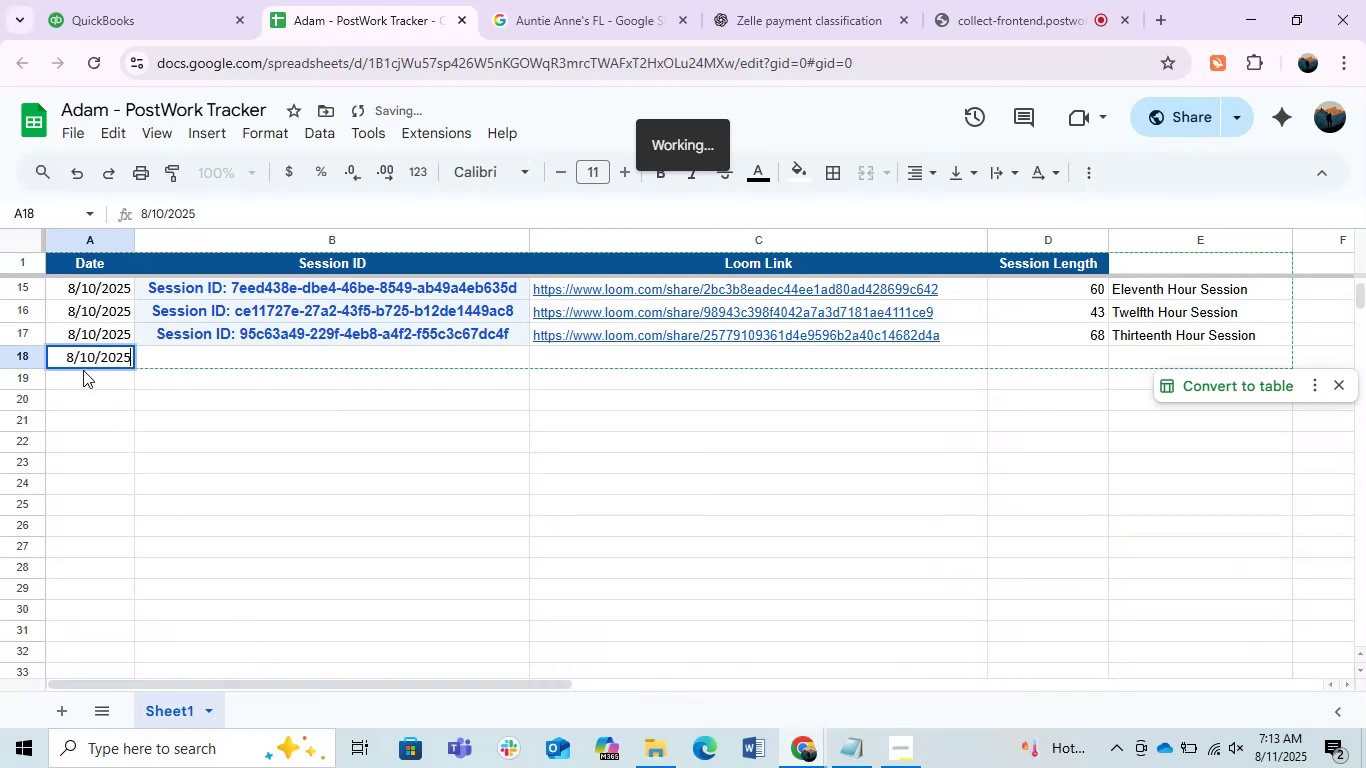 
key(ArrowLeft)
 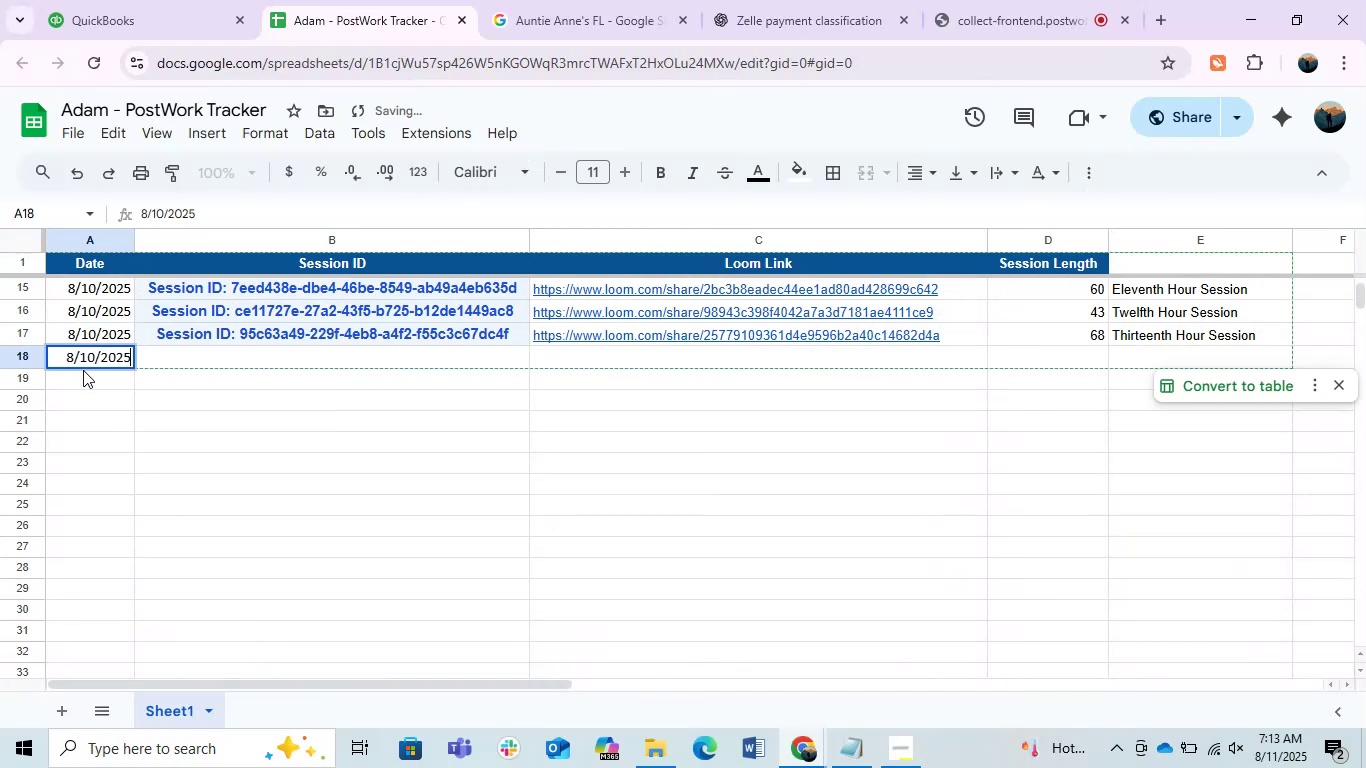 
key(ArrowLeft)
 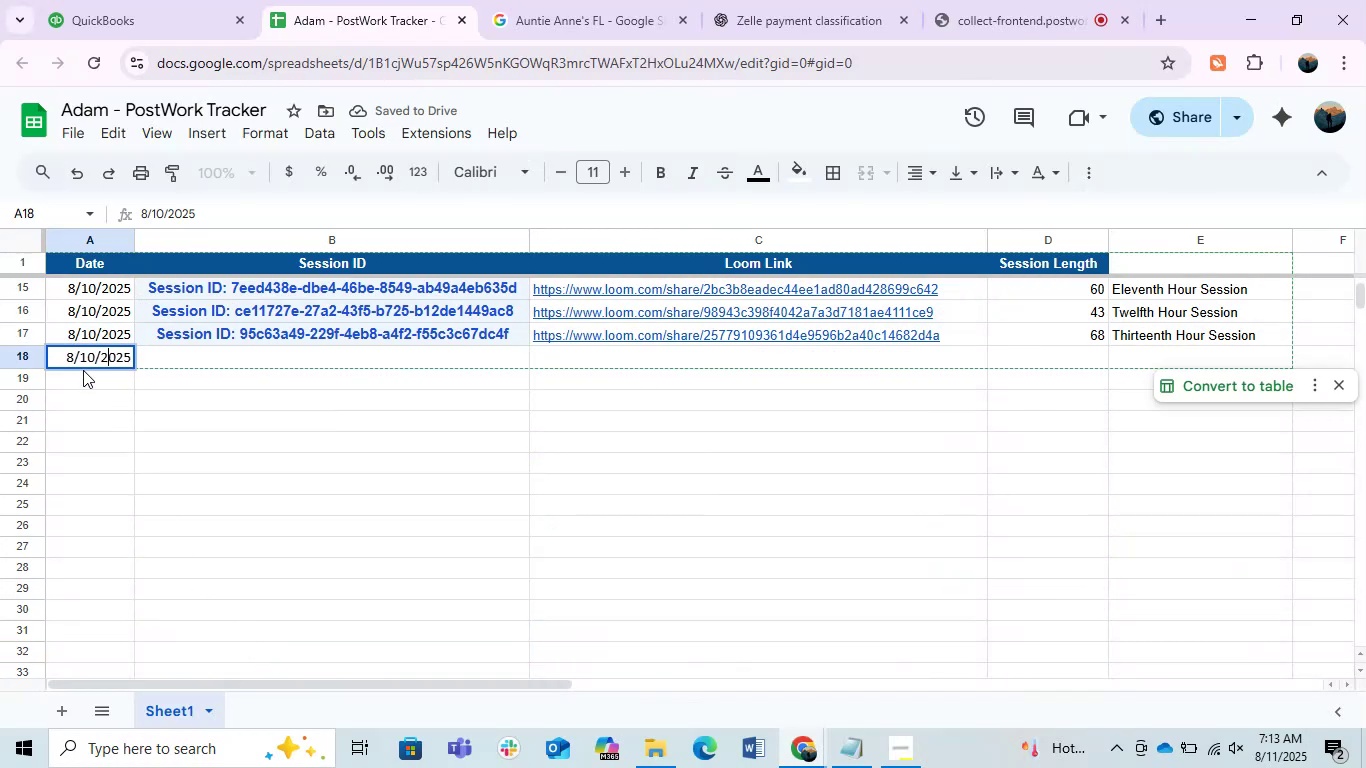 
key(ArrowLeft)
 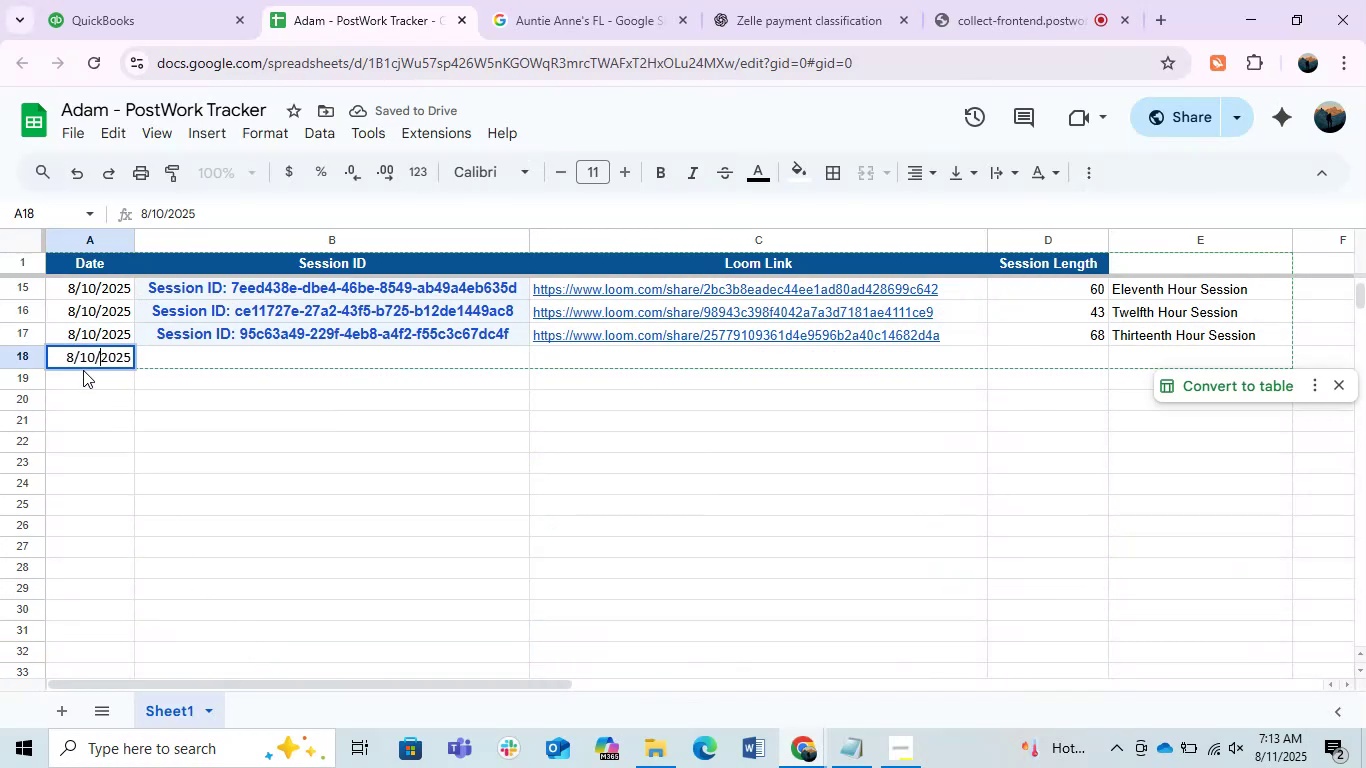 
key(ArrowLeft)
 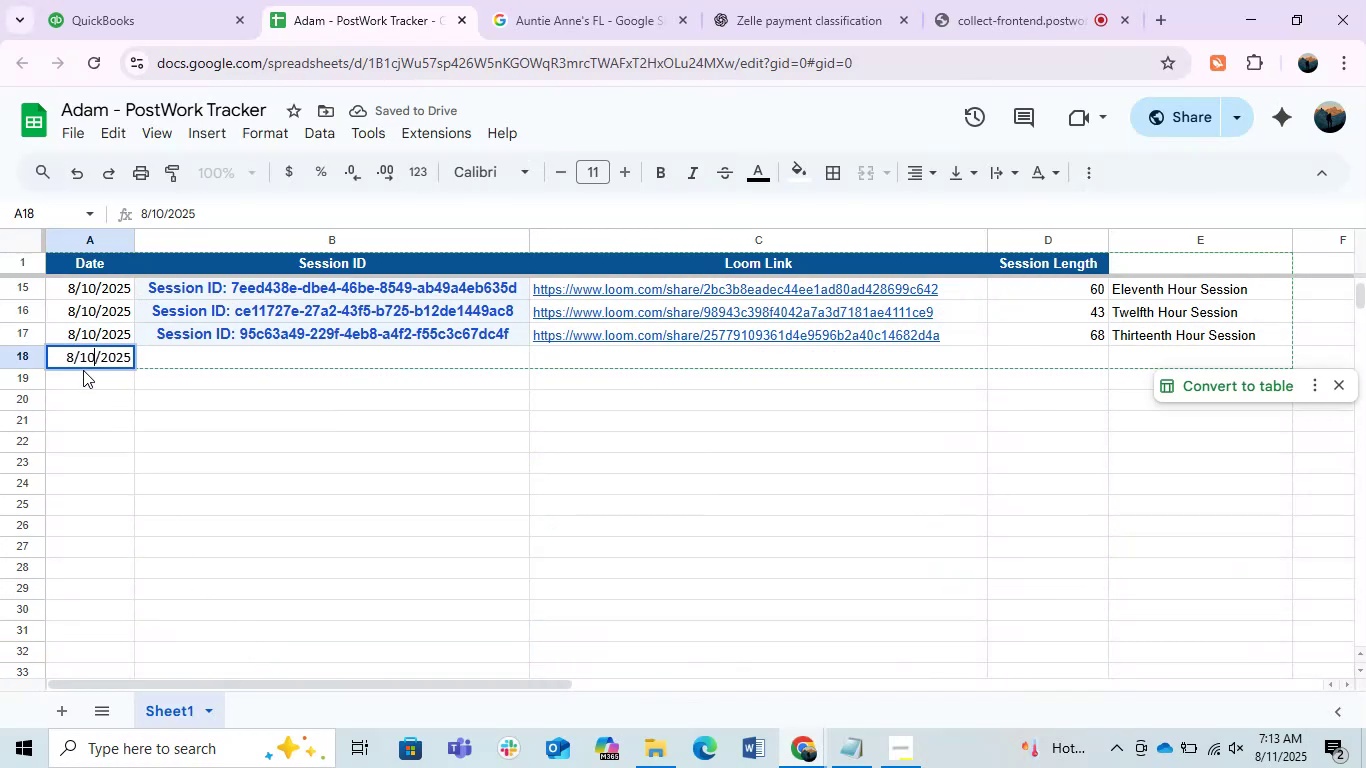 
key(Backspace)
 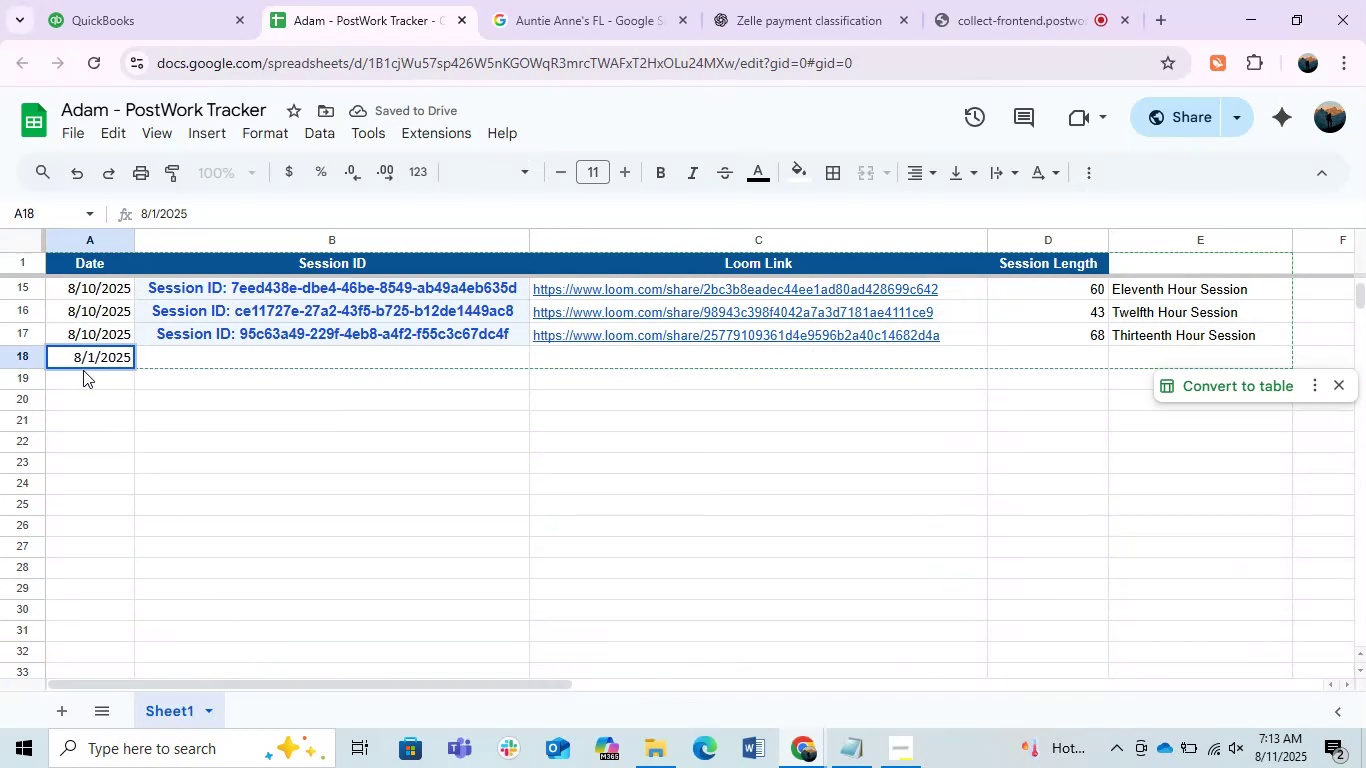 
key(Numpad1)
 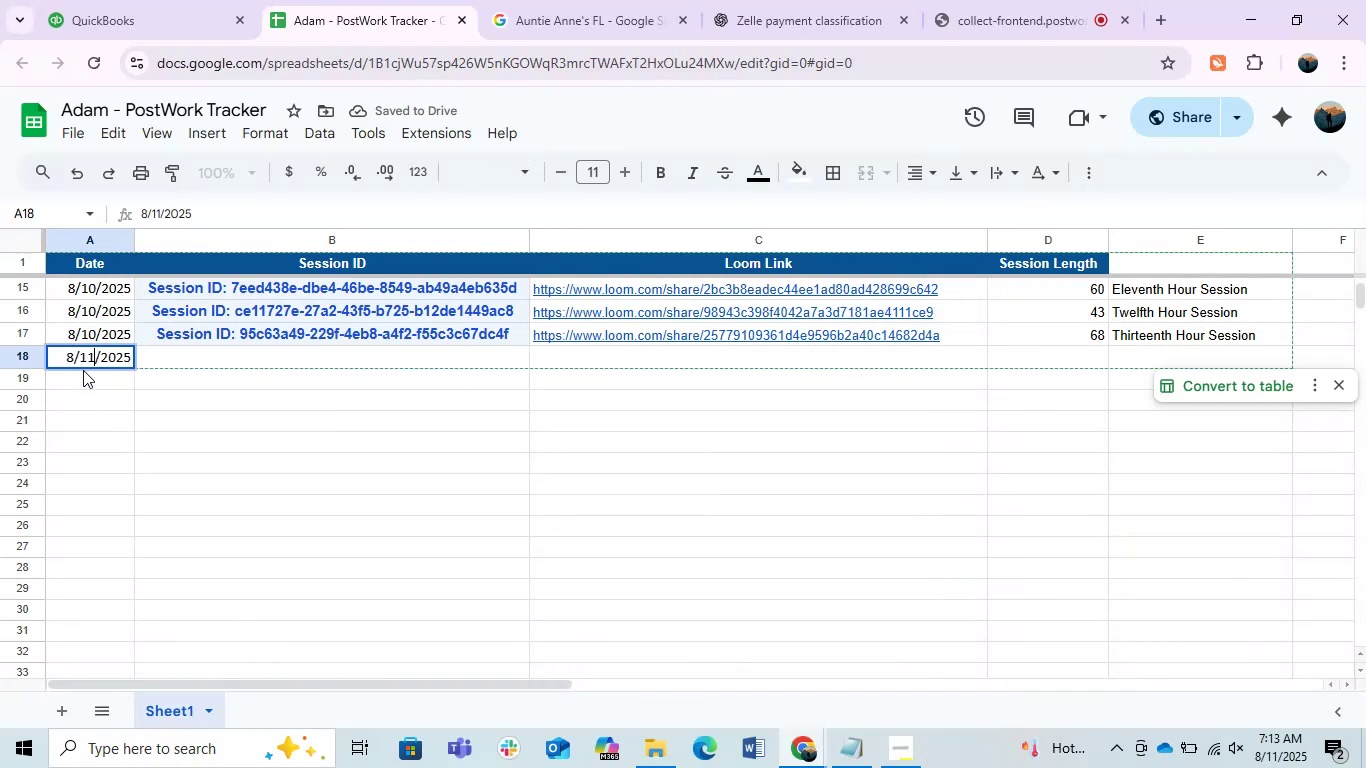 
key(Enter)
 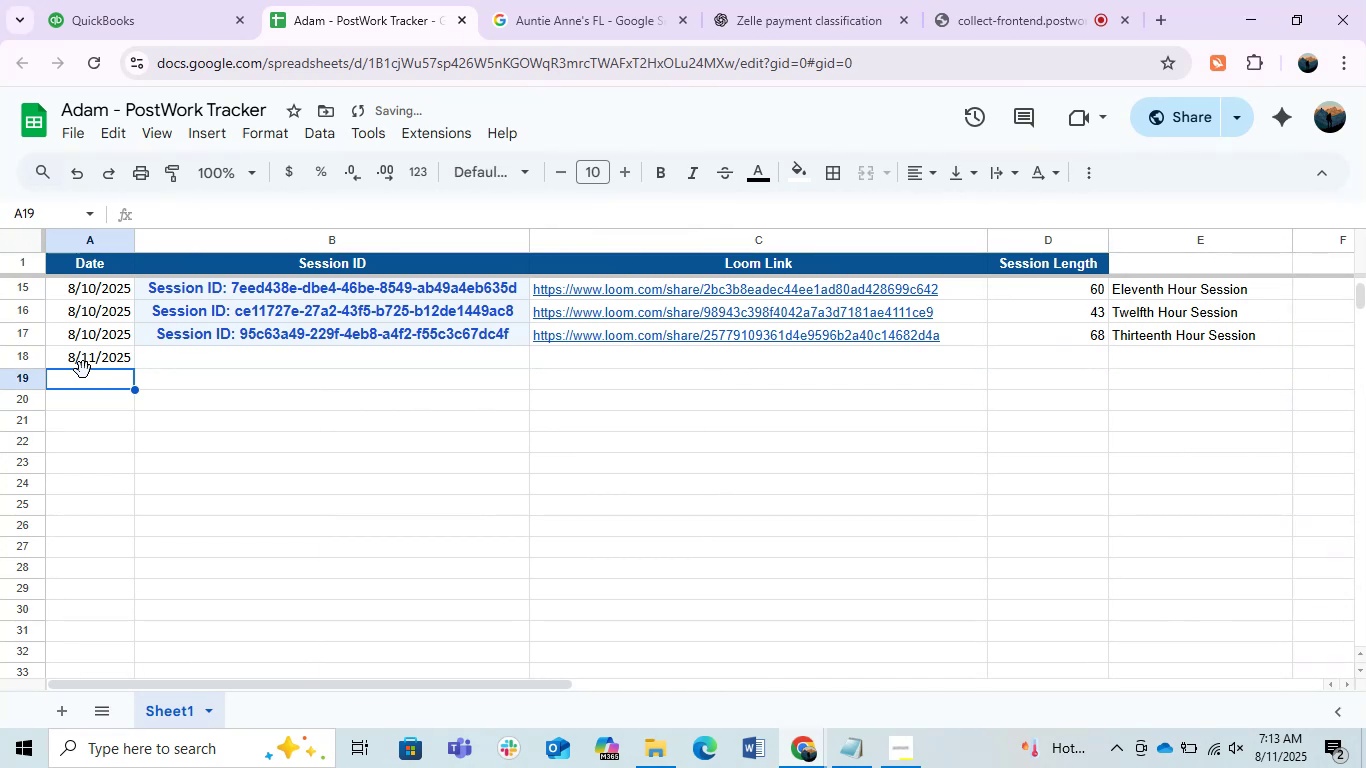 
key(ArrowRight)
 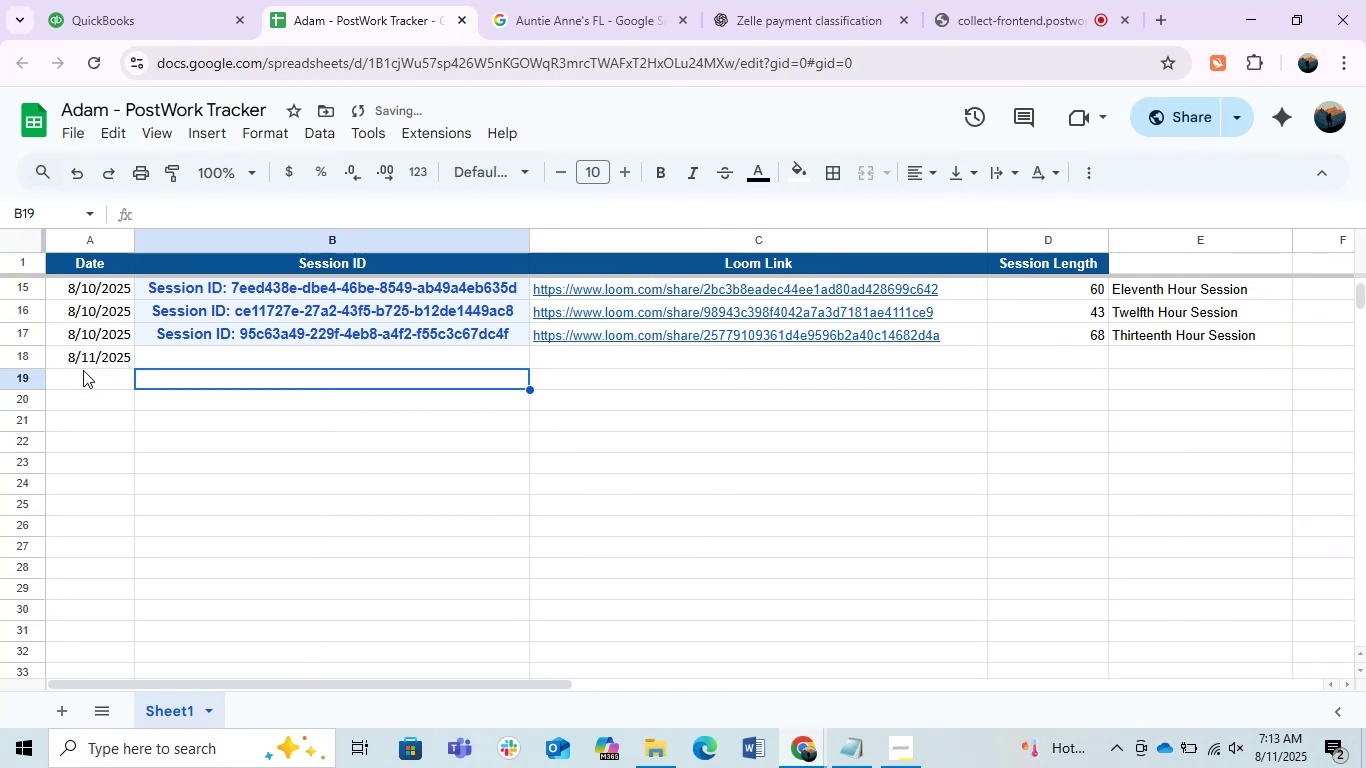 
key(ArrowUp)
 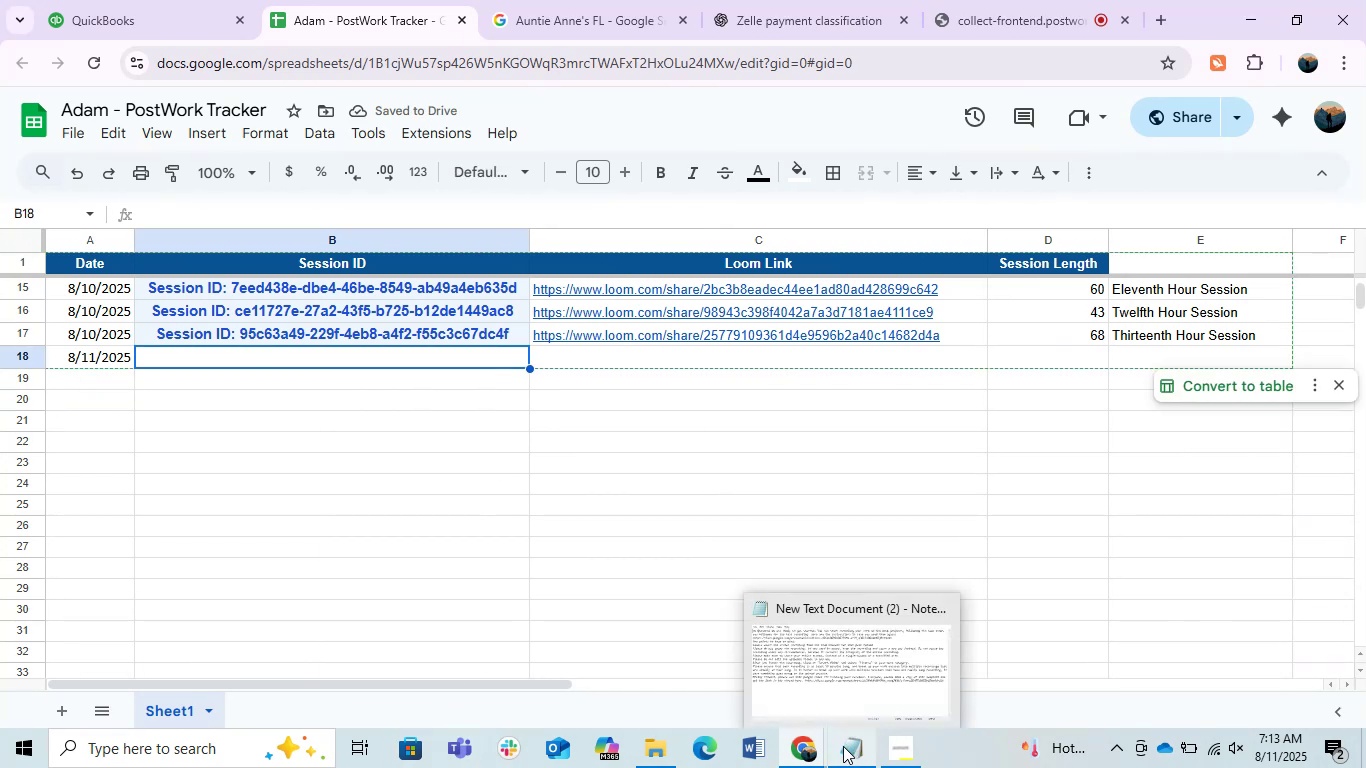 
left_click([936, 618])
 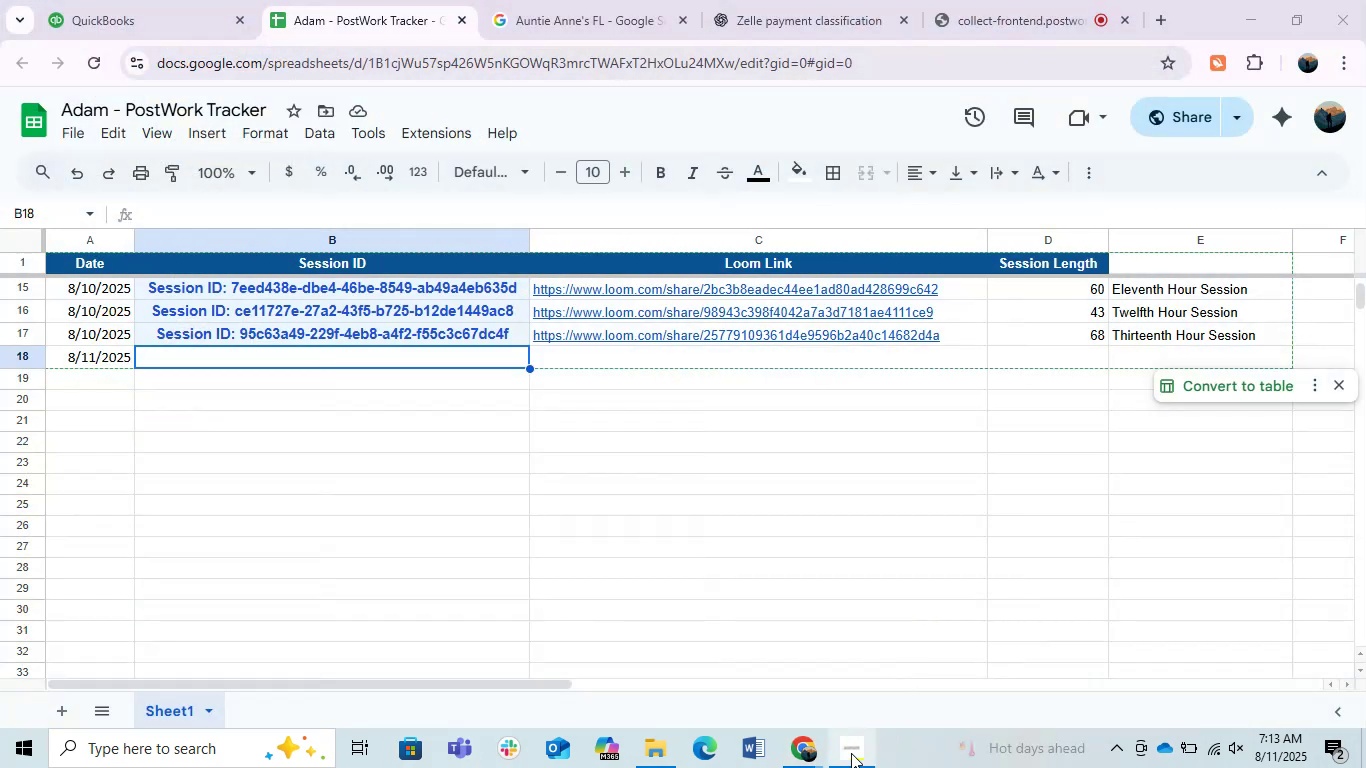 
left_click([848, 753])
 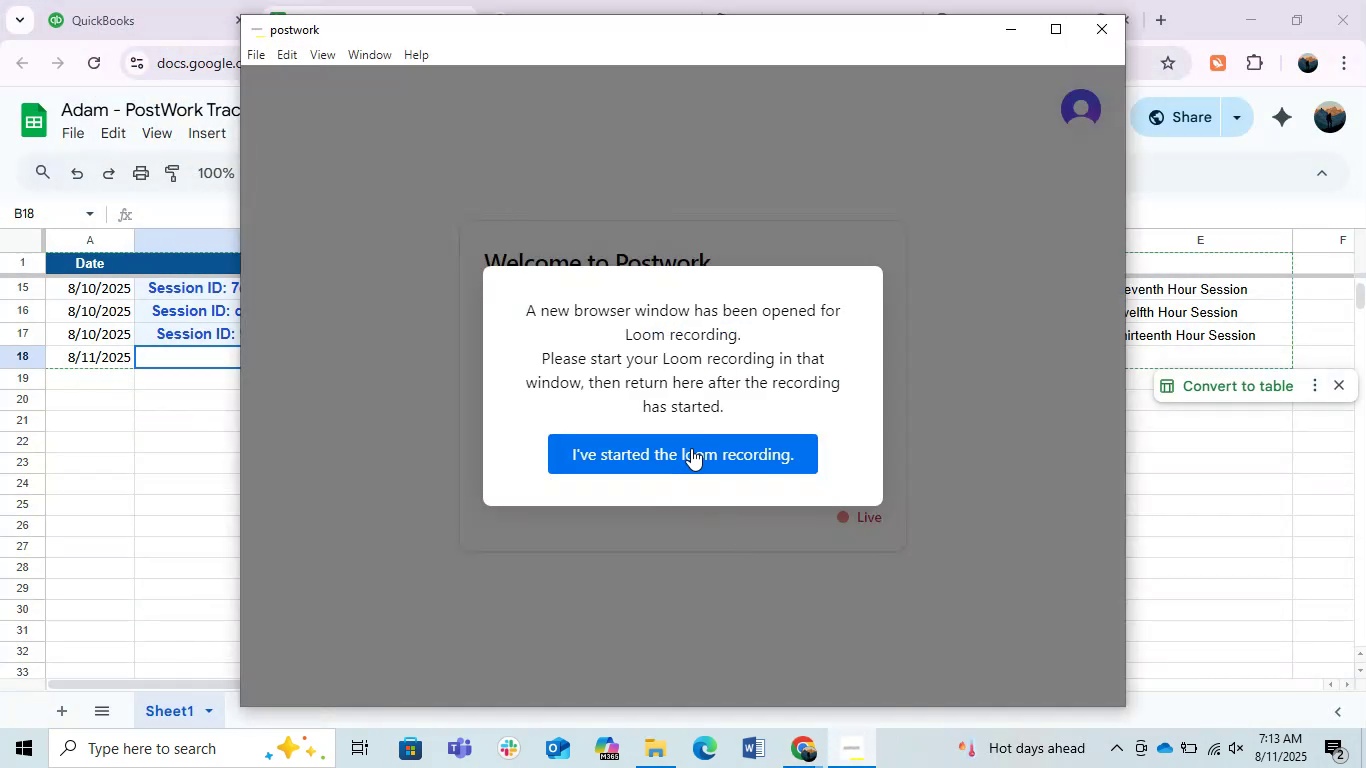 
left_click([686, 440])
 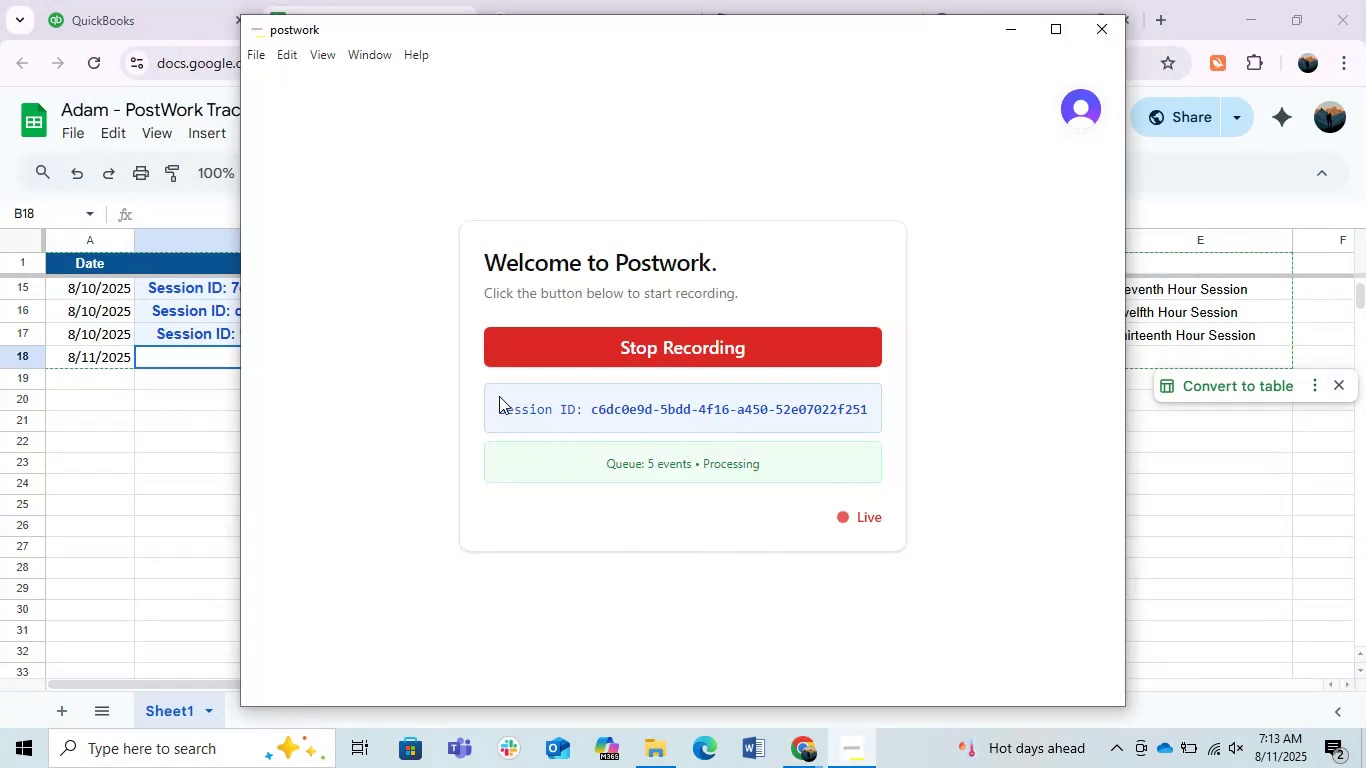 
left_click_drag(start_coordinate=[501, 403], to_coordinate=[866, 423])
 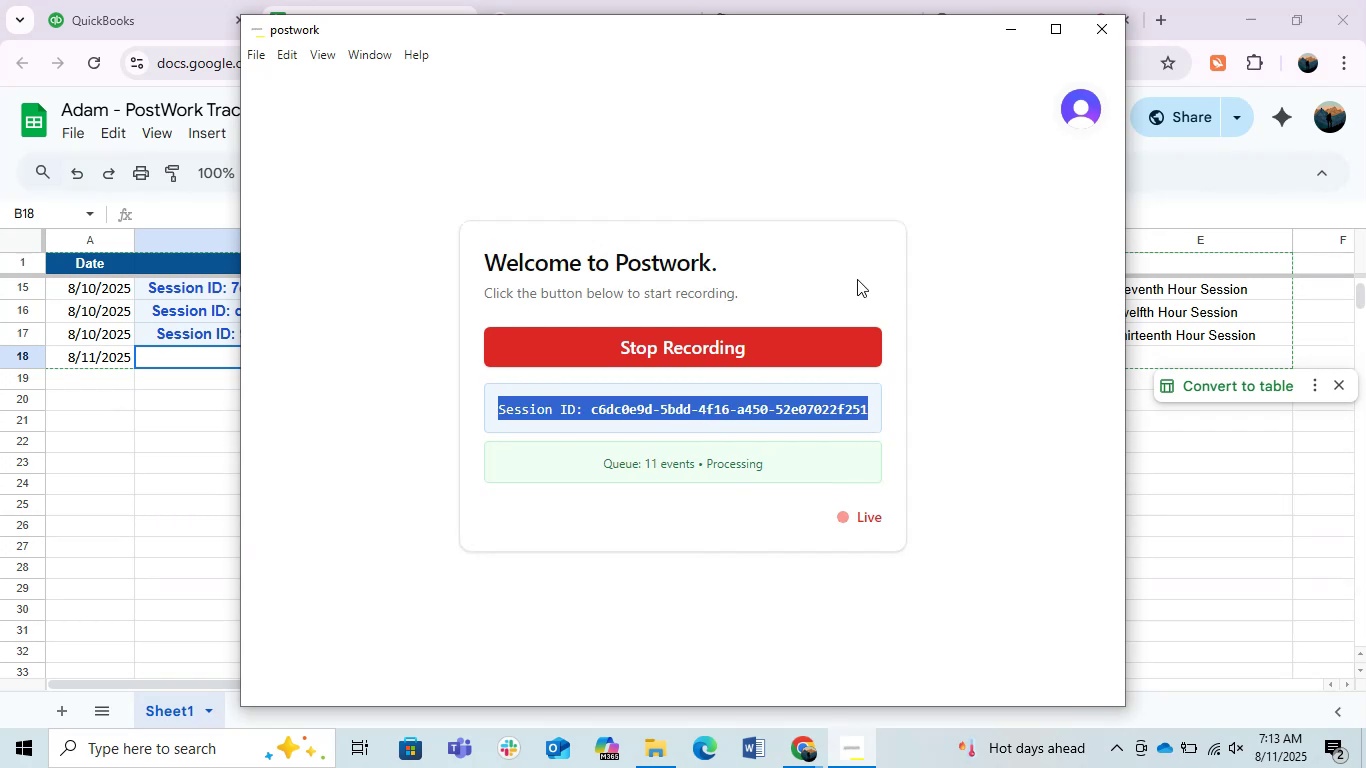 
key(Control+C)
 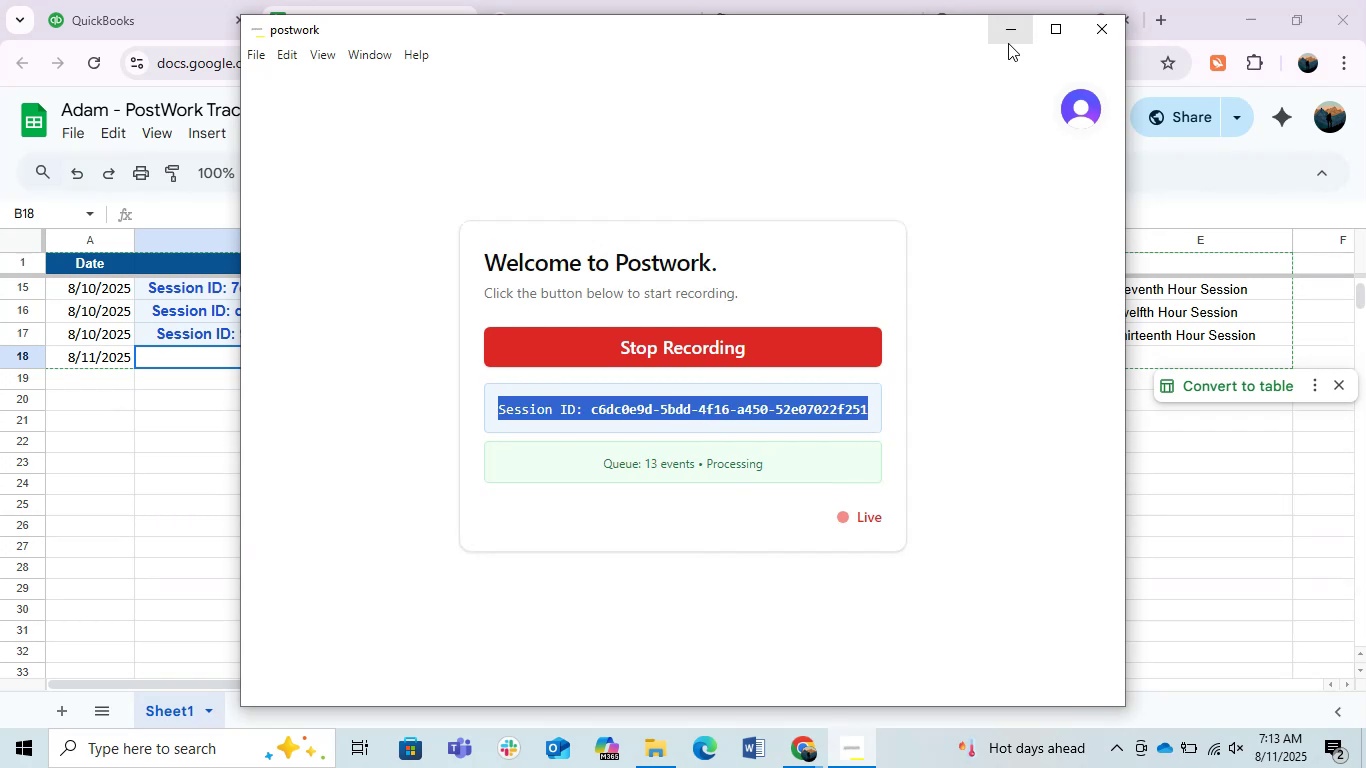 
left_click([1005, 35])
 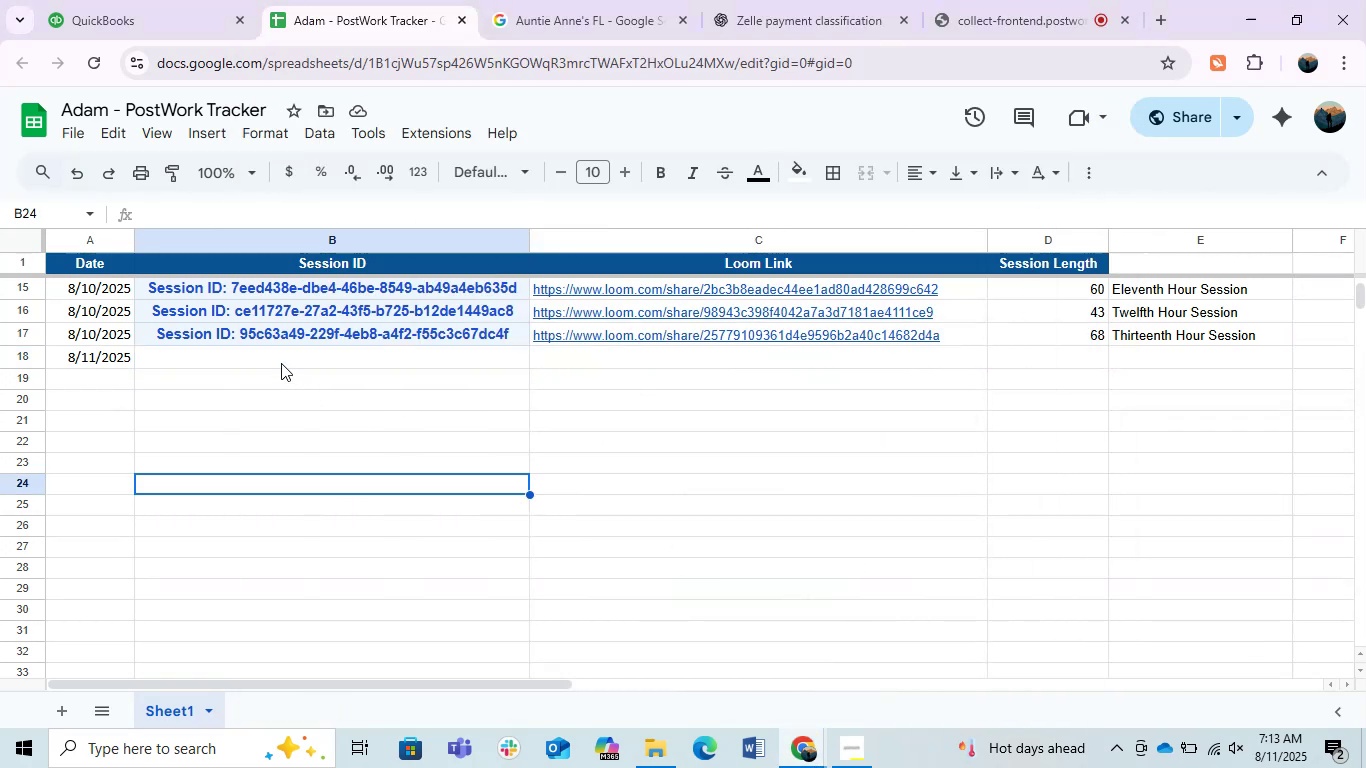 
left_click([267, 353])
 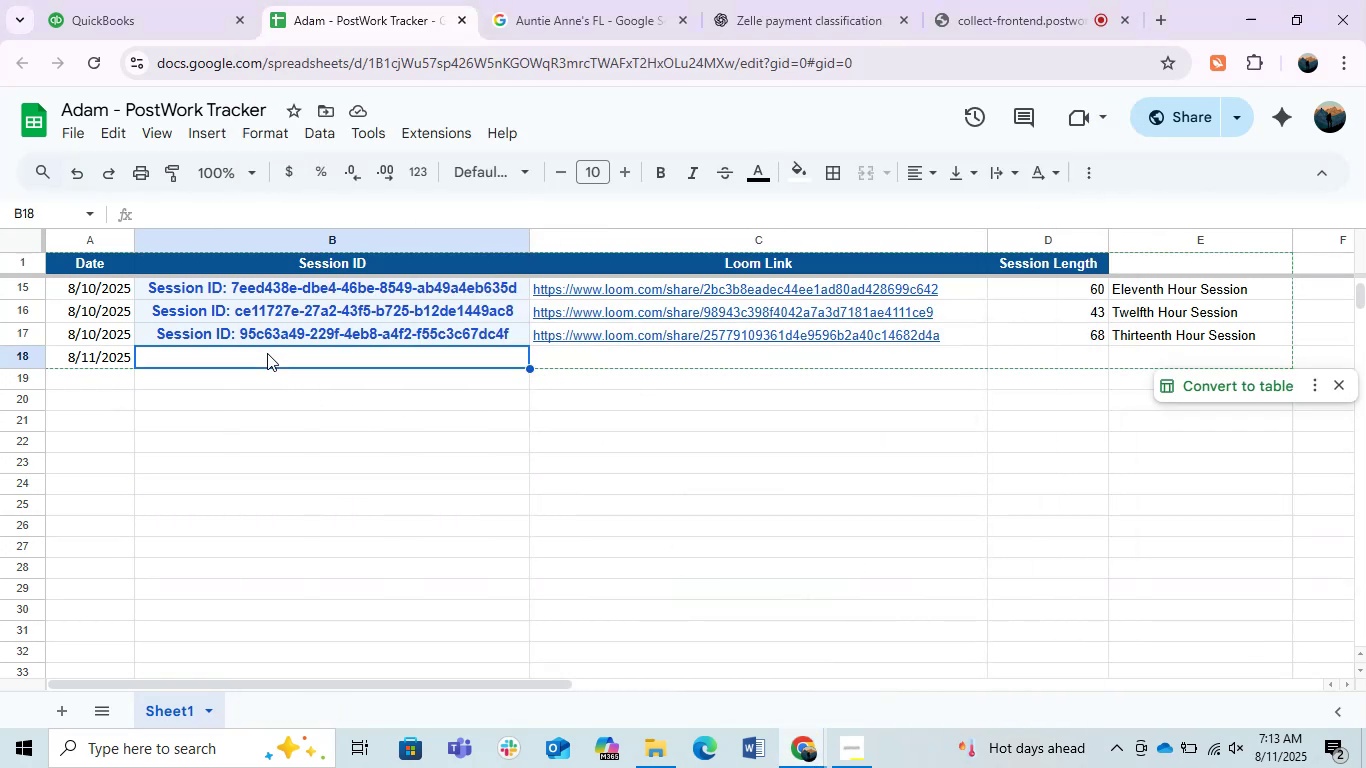 
key(Control+ControlLeft)
 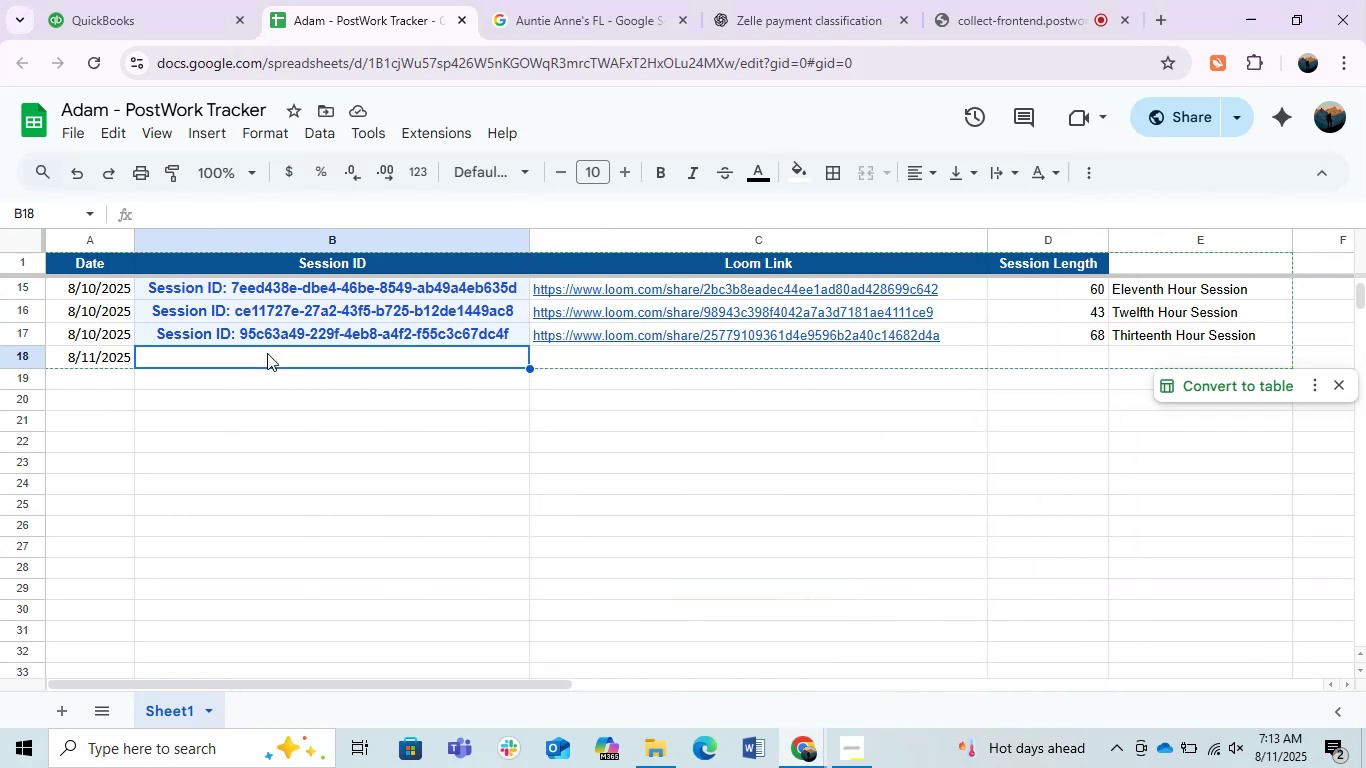 
key(Control+V)
 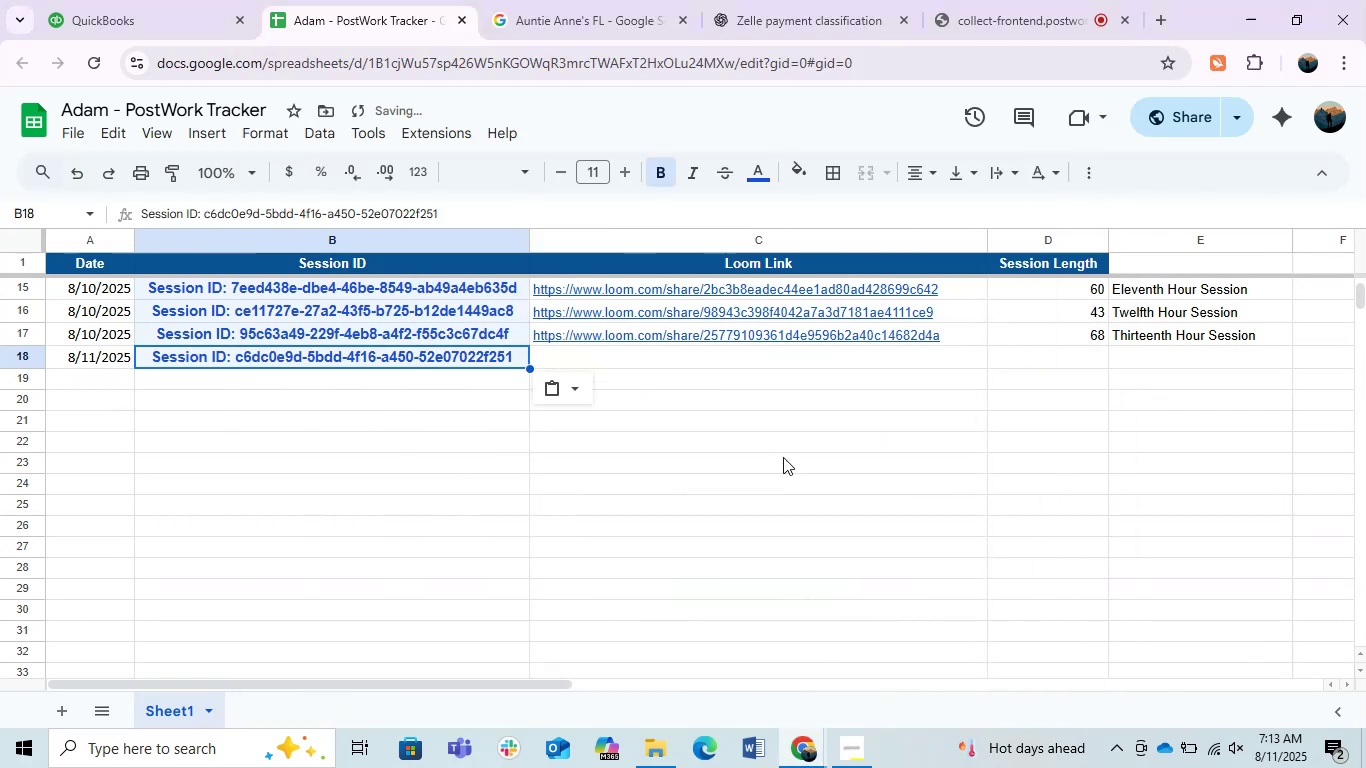 
left_click([783, 457])
 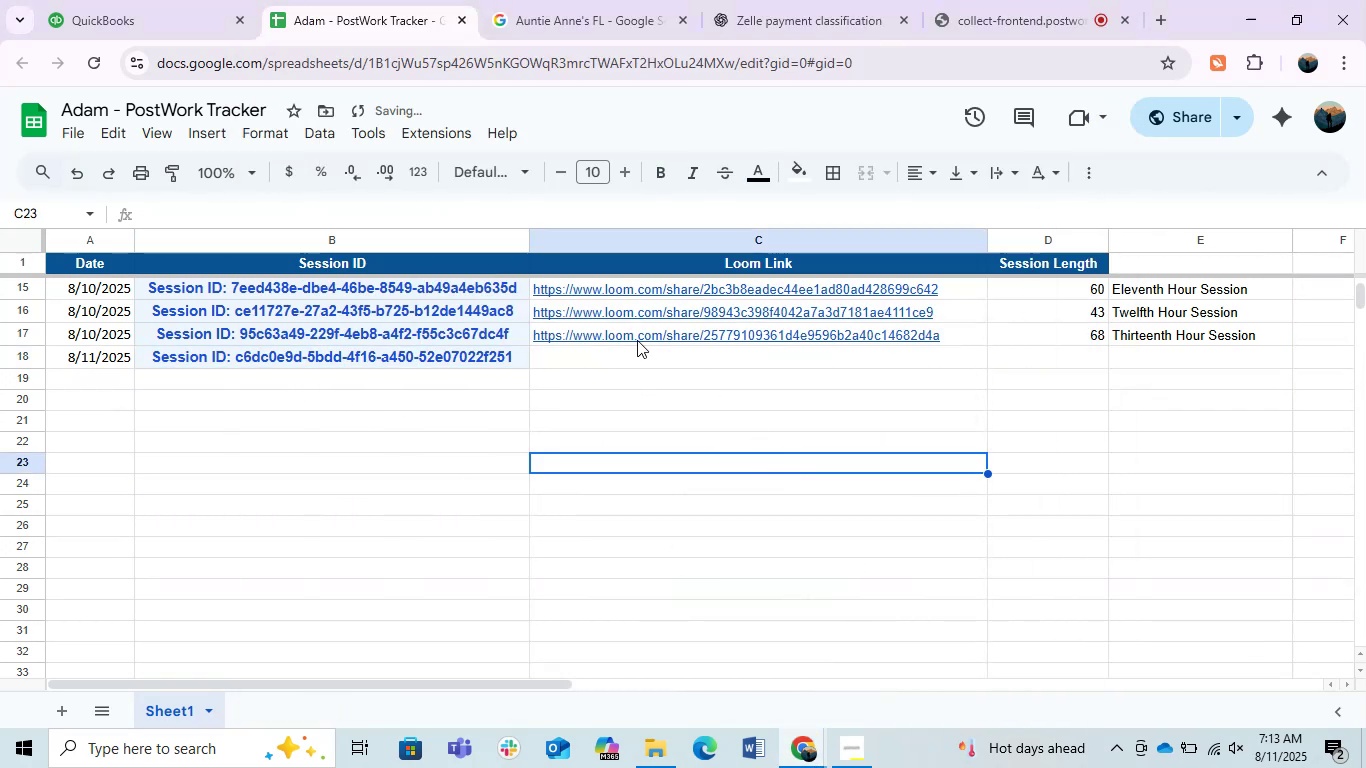 
left_click([636, 340])
 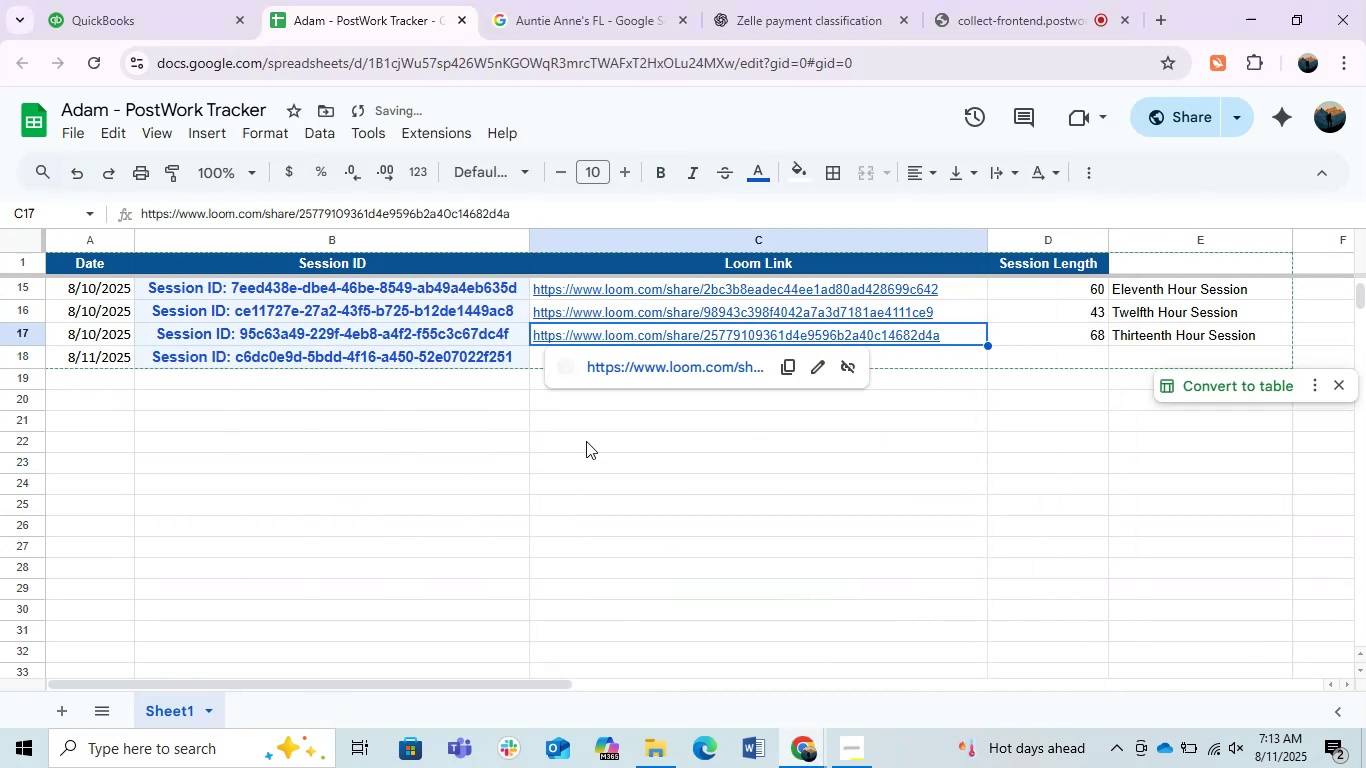 
left_click([603, 529])
 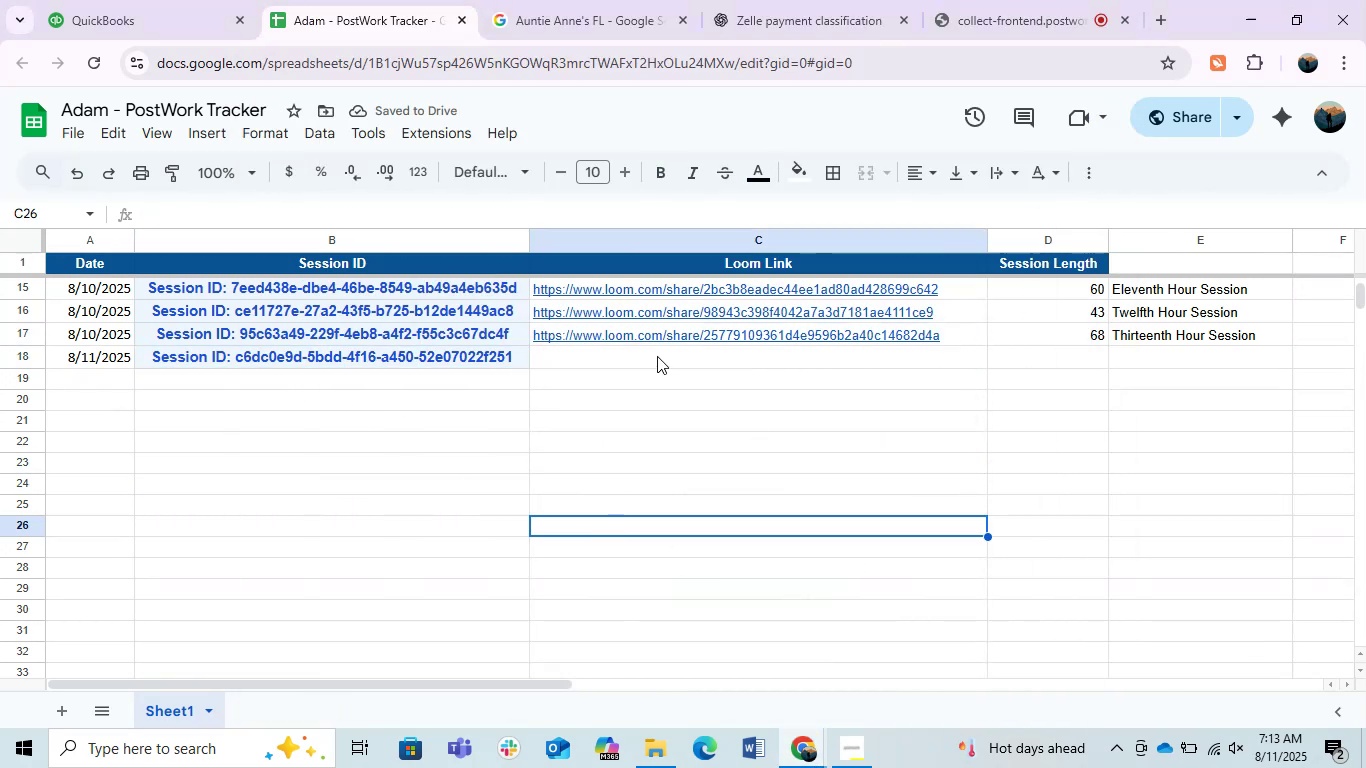 
left_click([657, 356])
 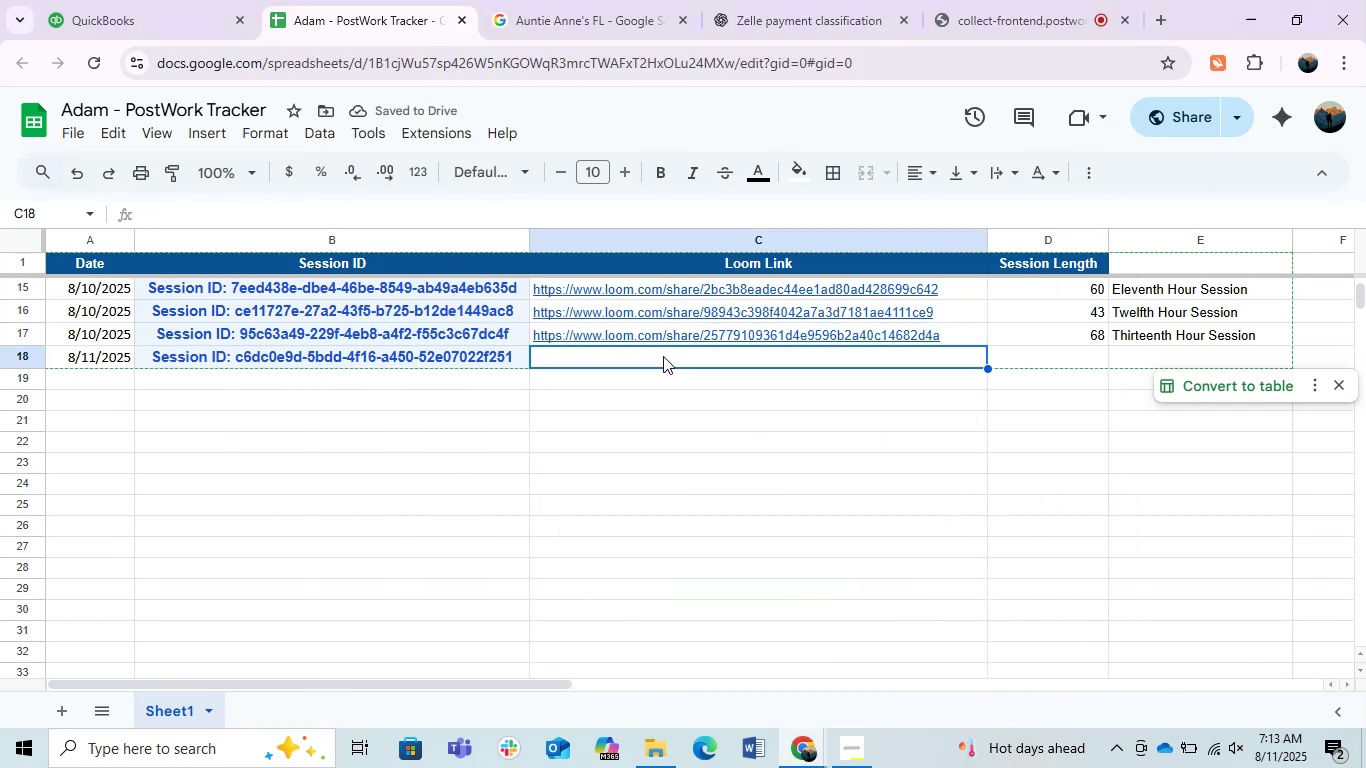 
left_click([1116, 496])
 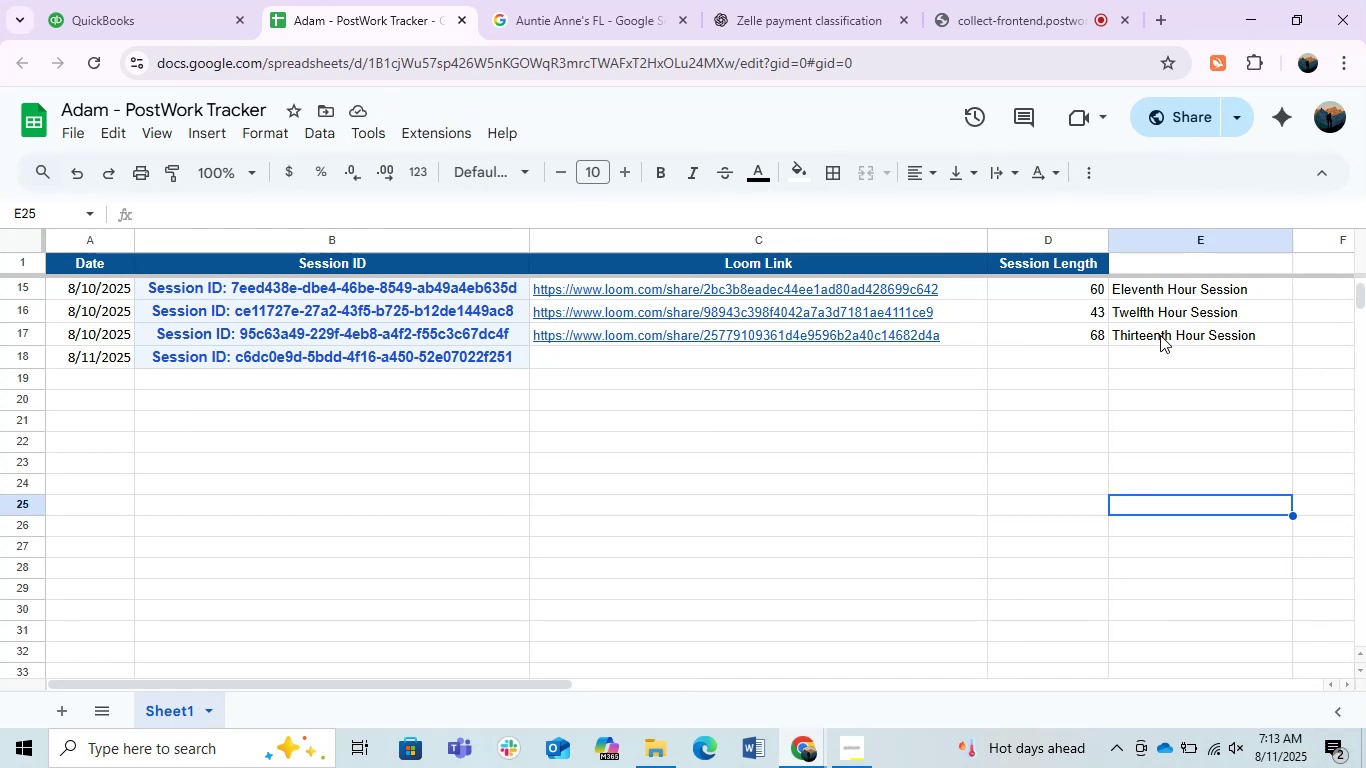 
wait(6.83)
 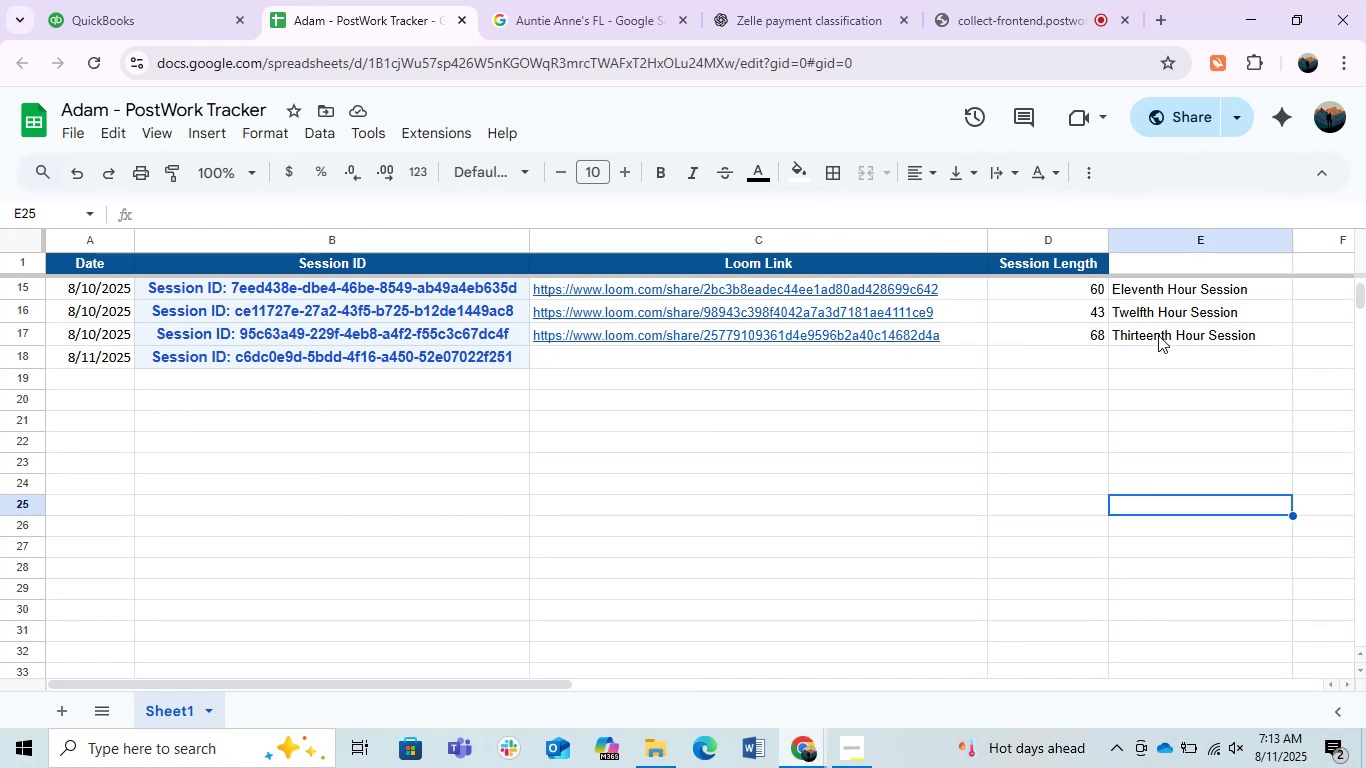 
left_click([1146, 355])
 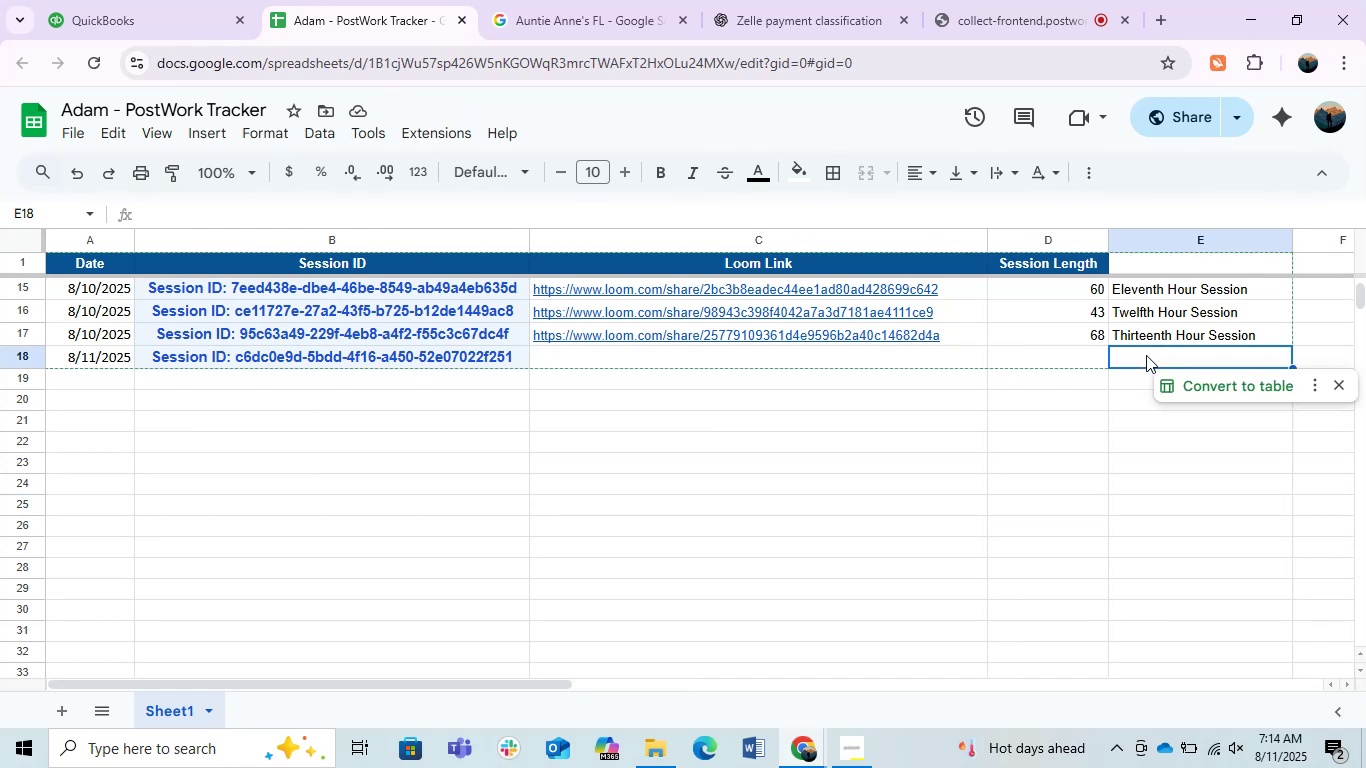 
type(Forteenth Hour Session)
 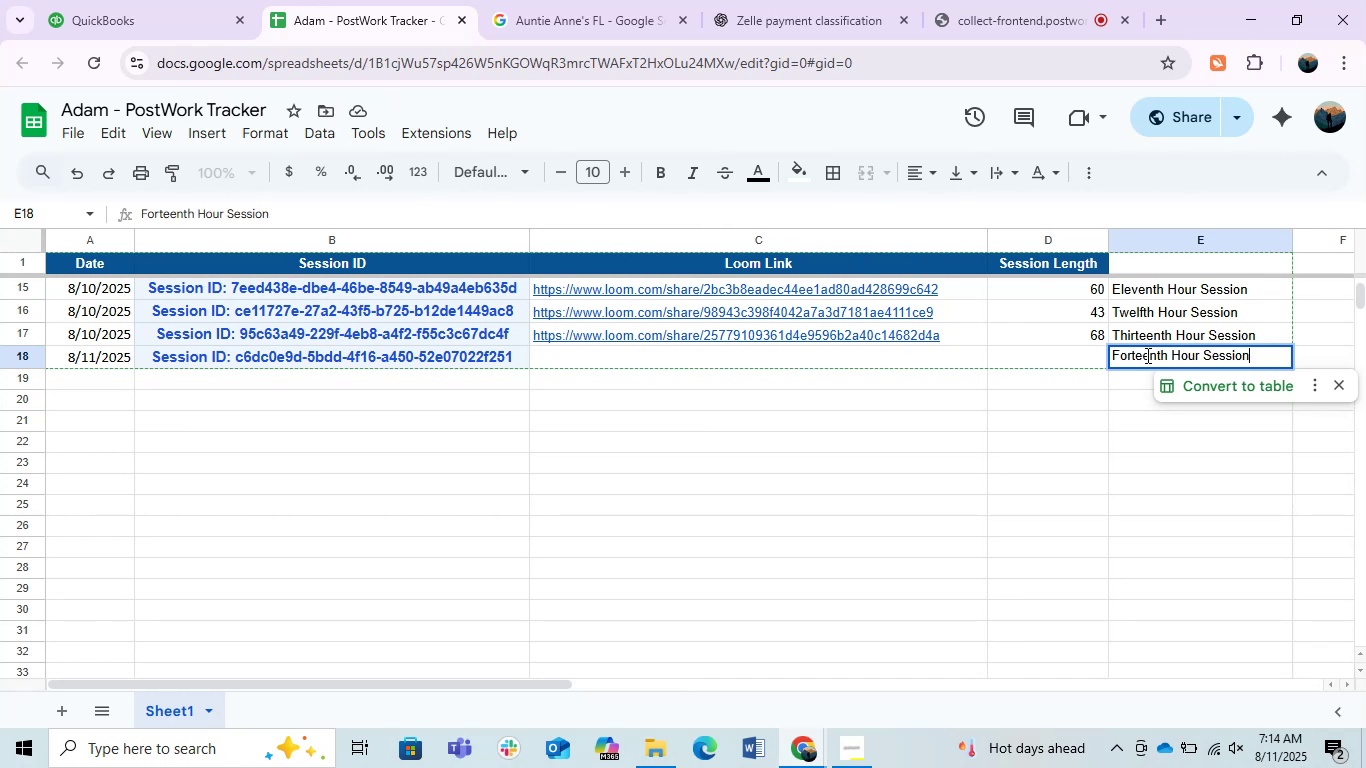 
 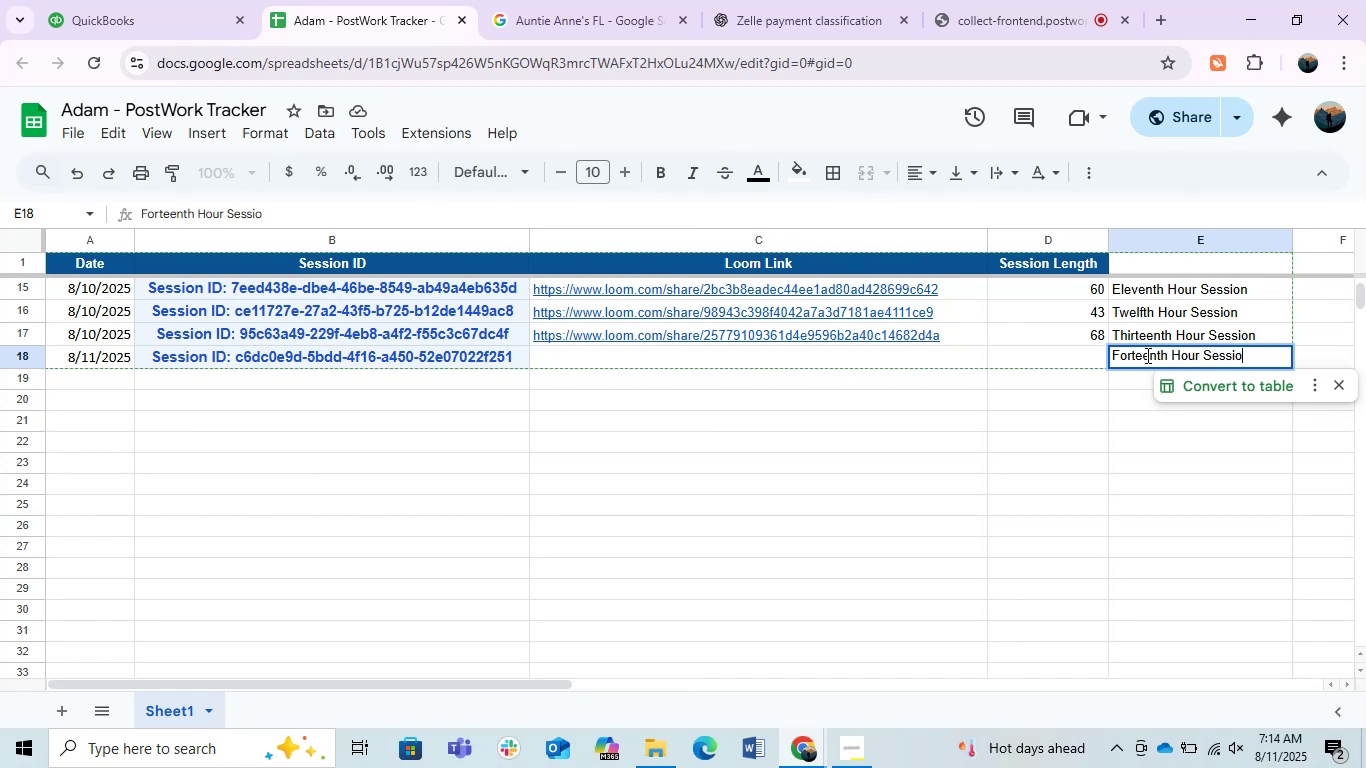 
key(Enter)
 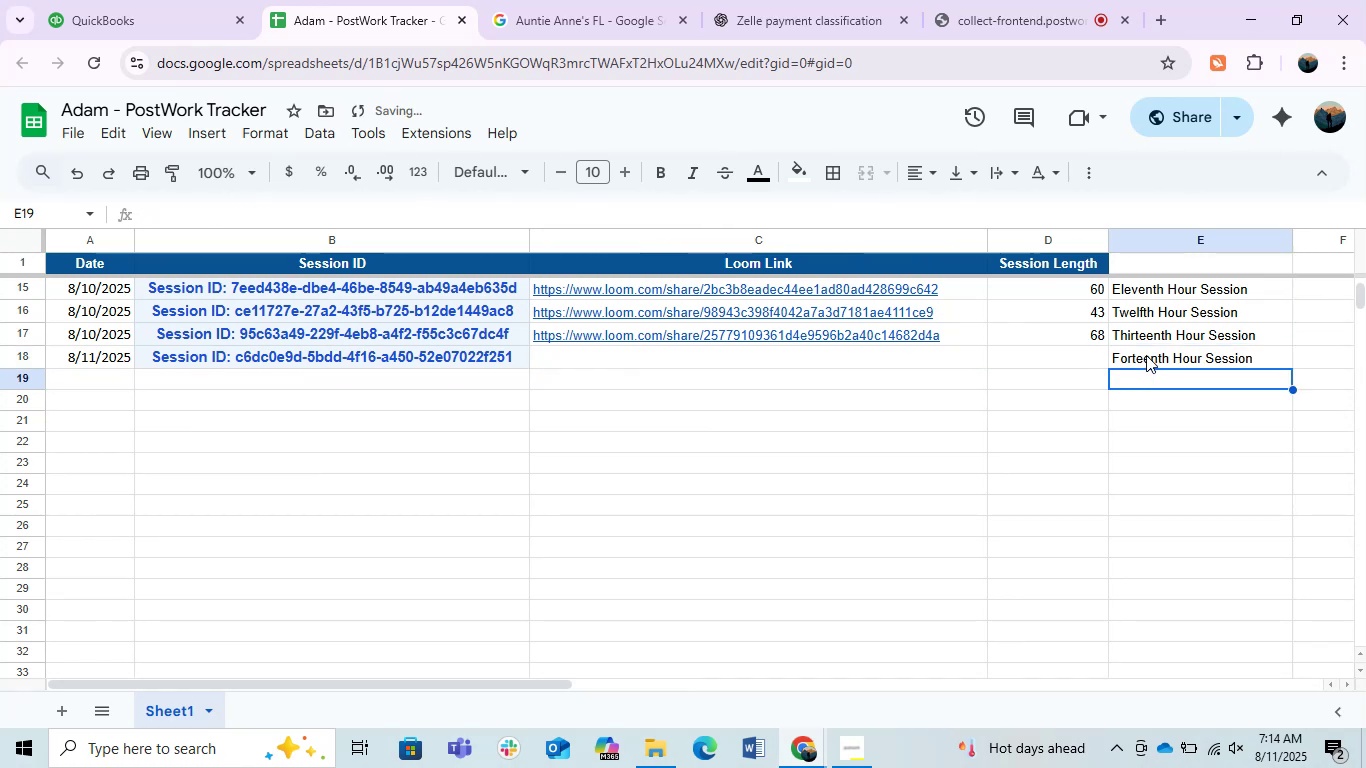 
key(ArrowLeft)
 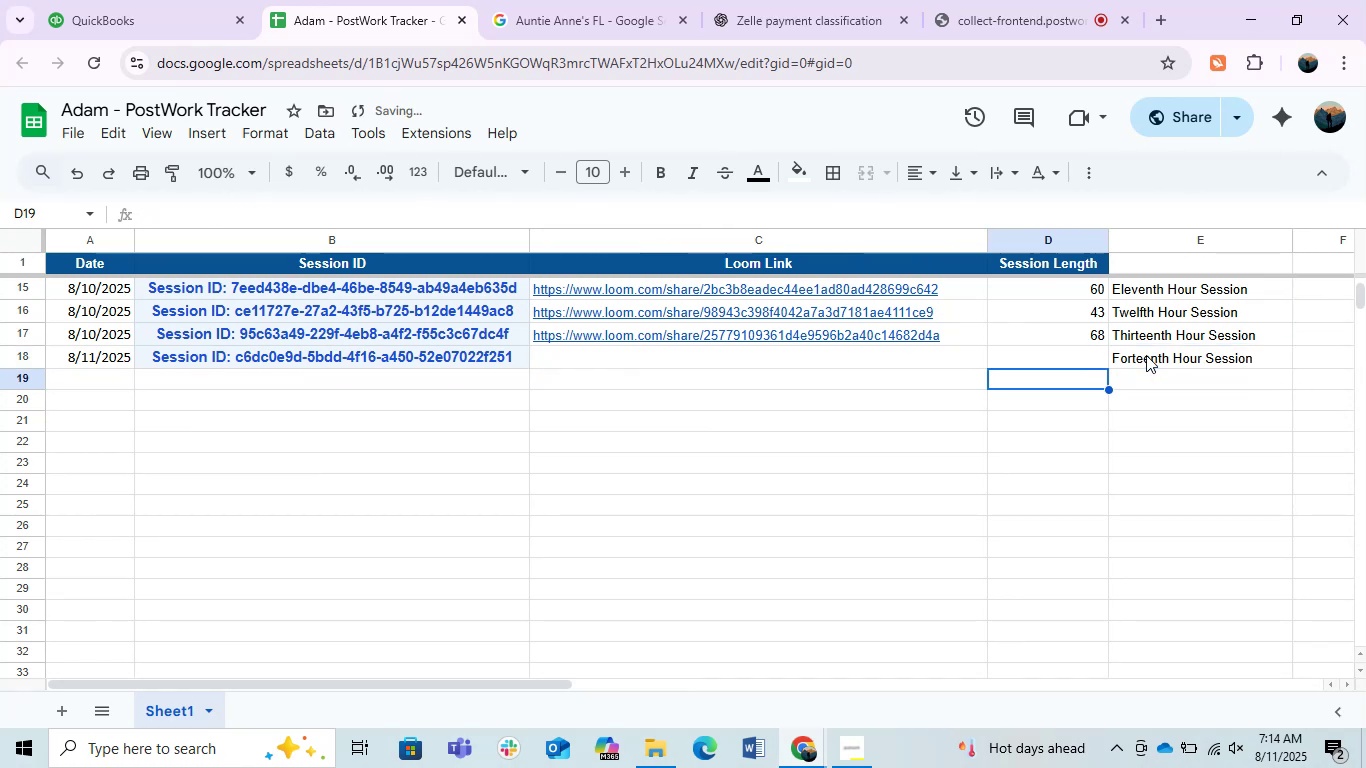 
key(ArrowUp)
 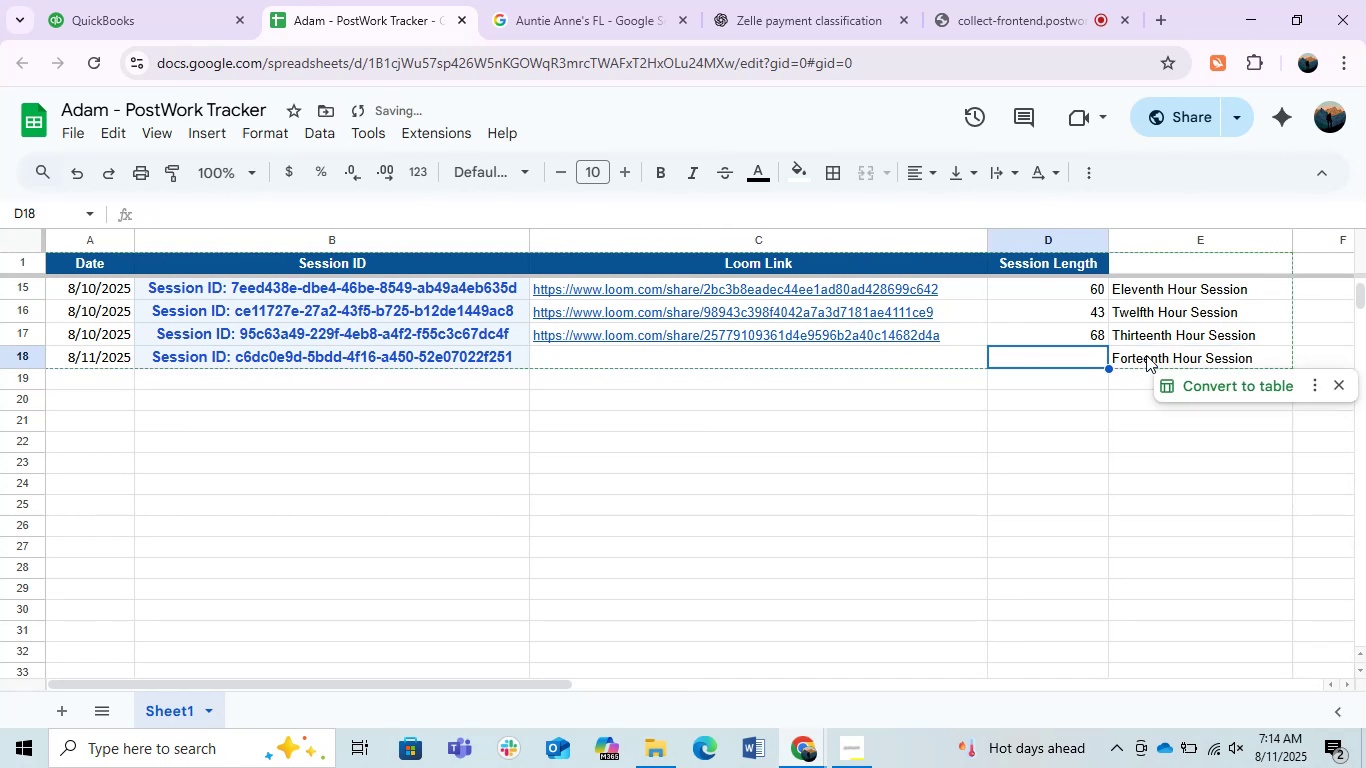 
key(ArrowLeft)
 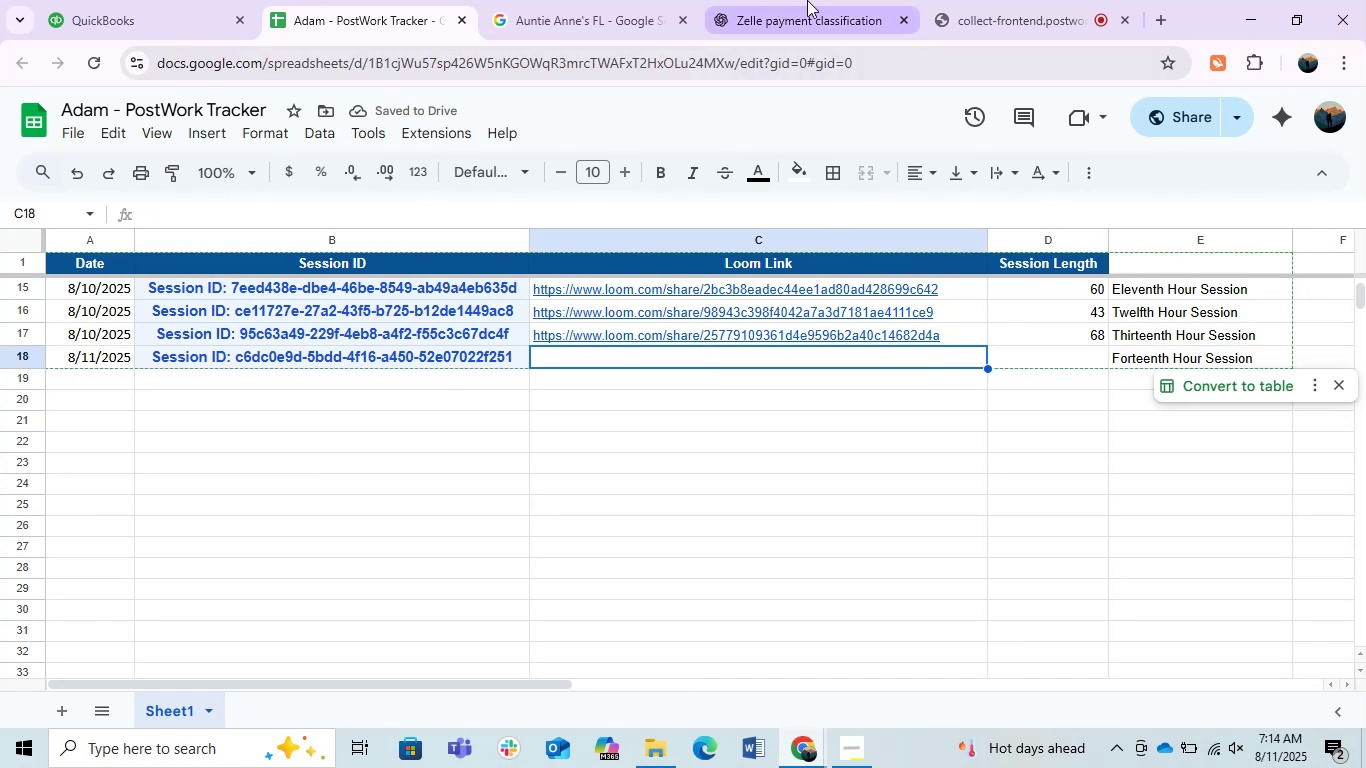 
left_click_drag(start_coordinate=[990, 15], to_coordinate=[170, 0])
 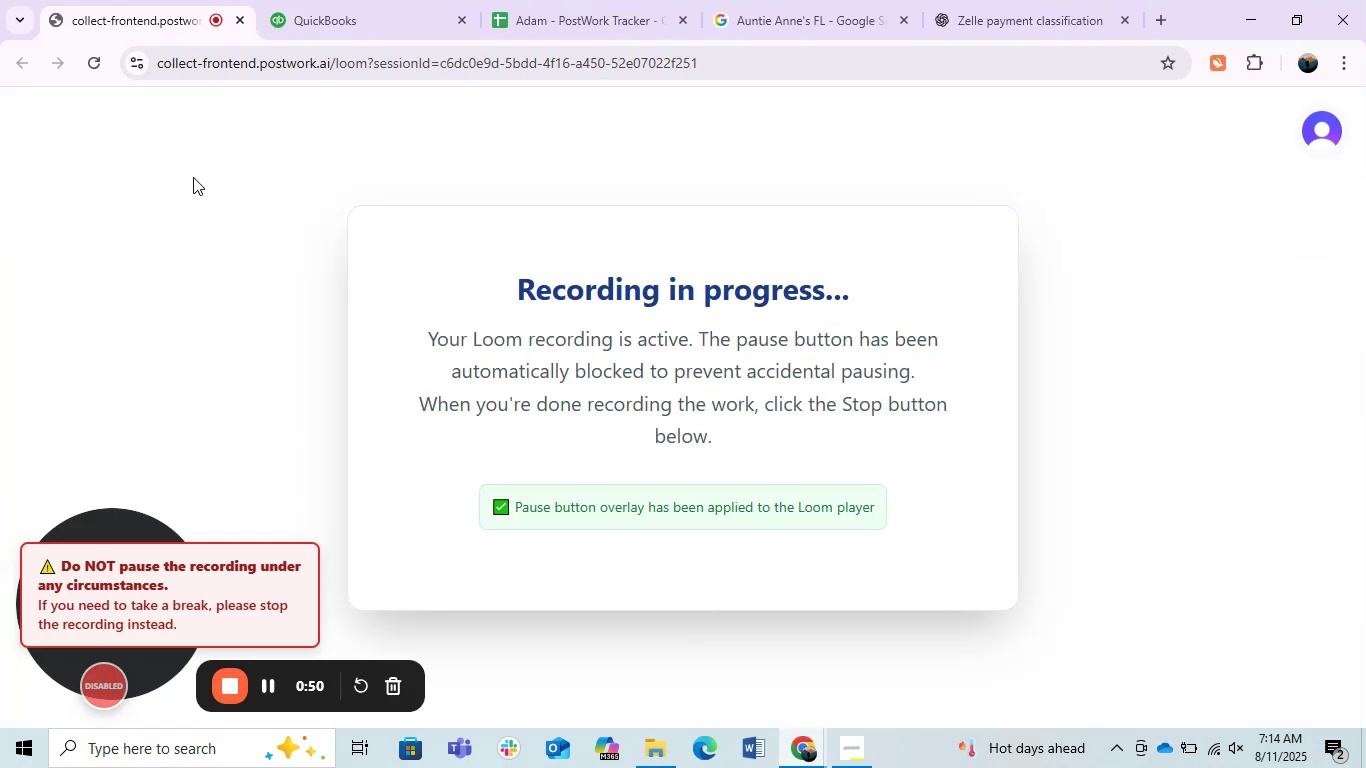 
left_click([183, 191])
 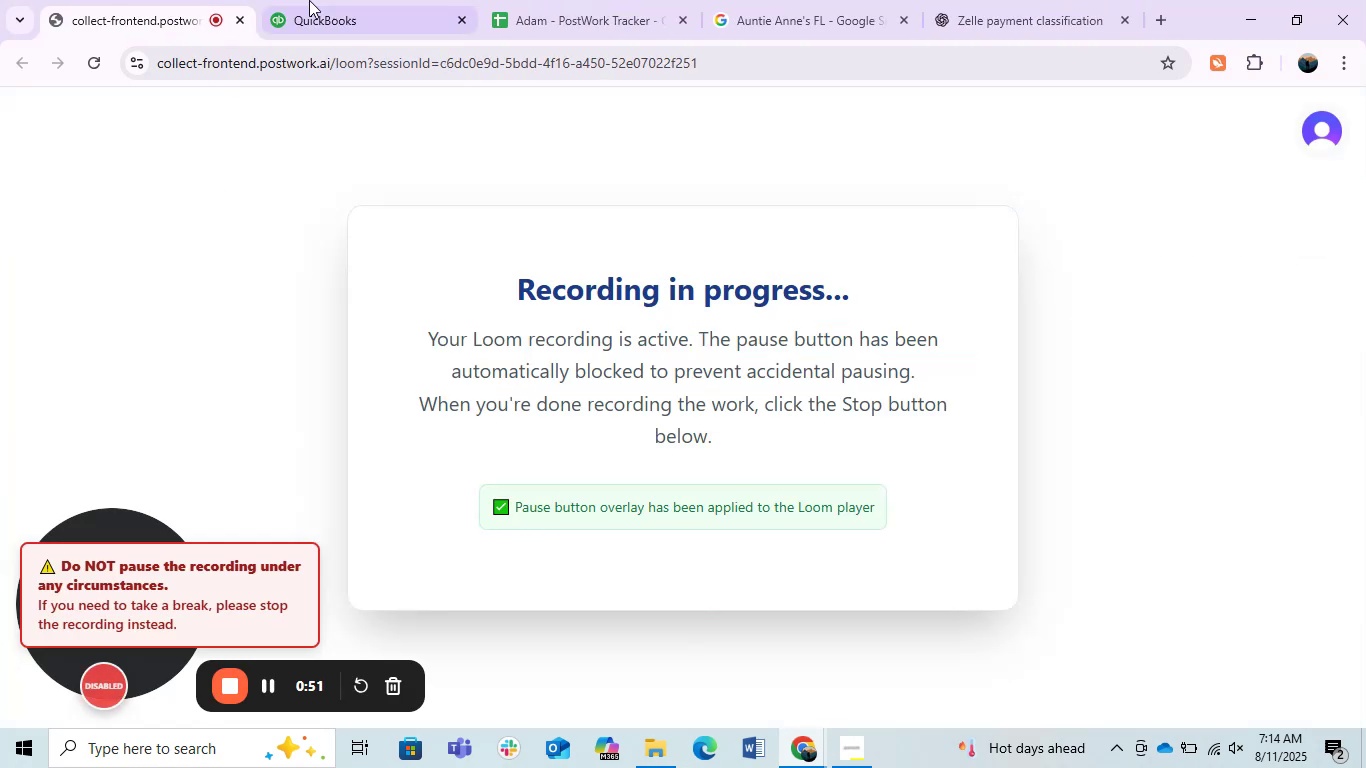 
left_click([310, 0])
 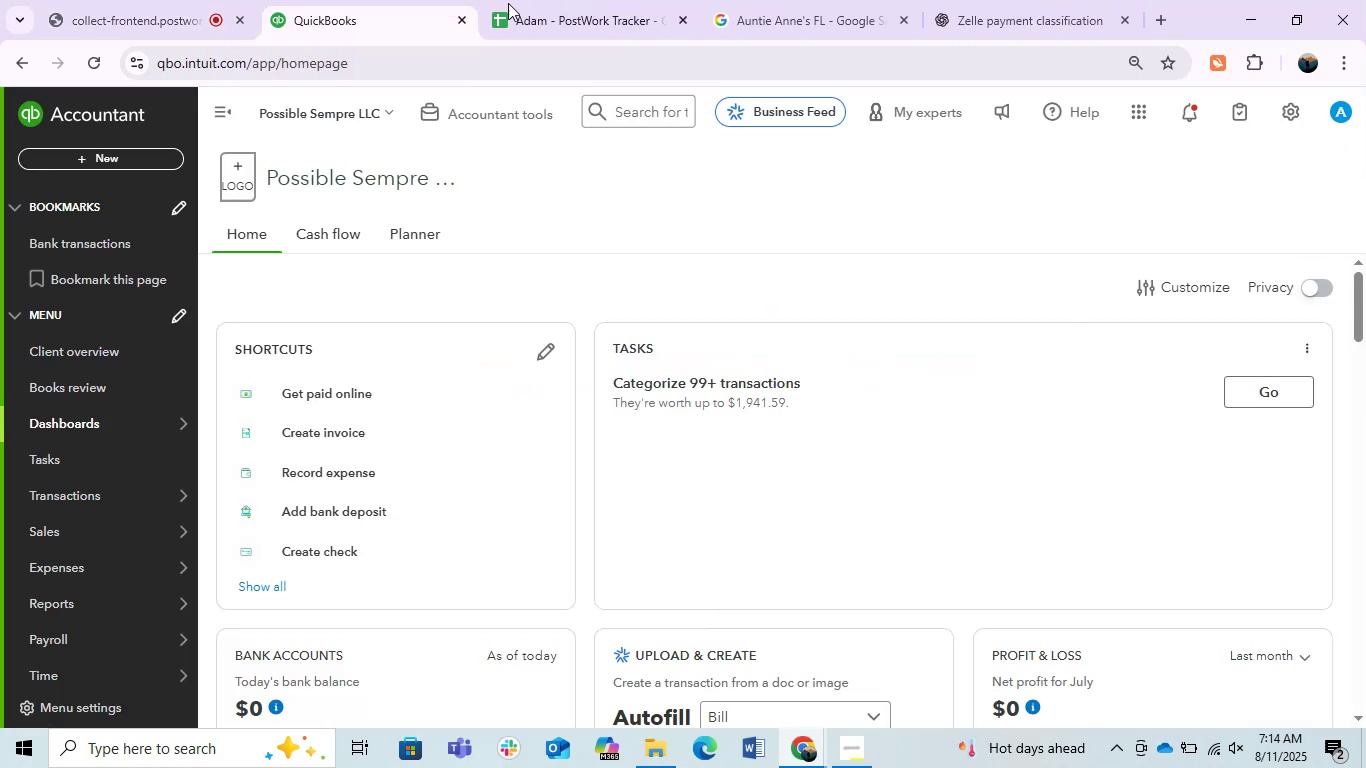 
left_click([534, 0])
 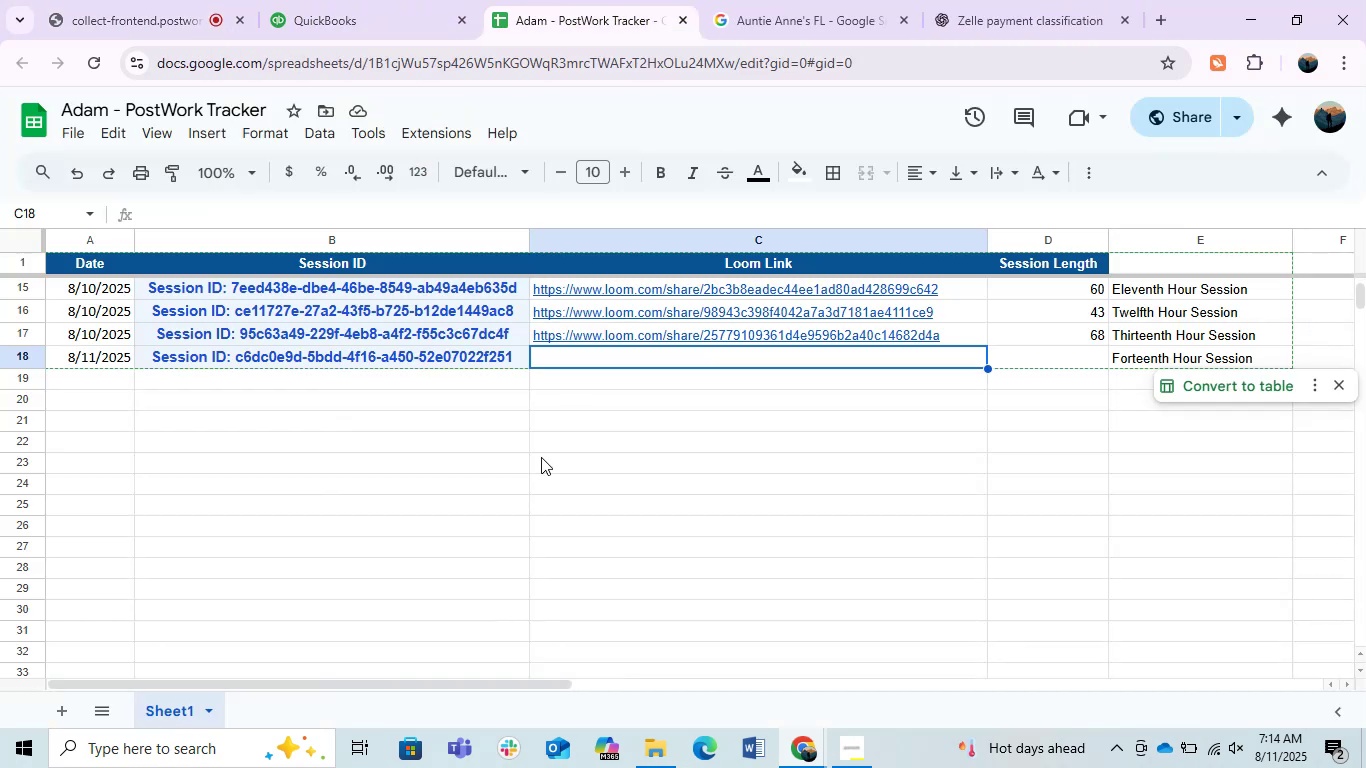 
left_click([542, 521])
 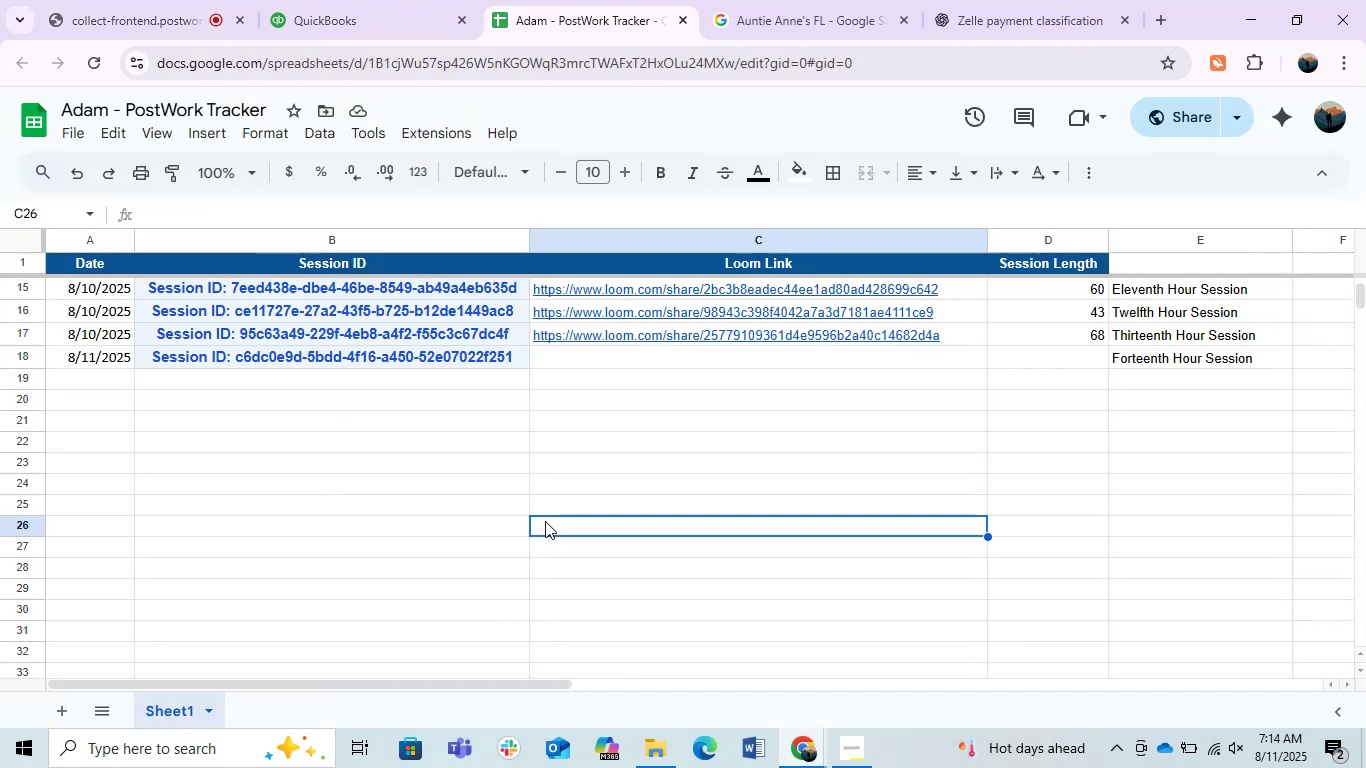 
scroll: coordinate [545, 521], scroll_direction: up, amount: 1.0
 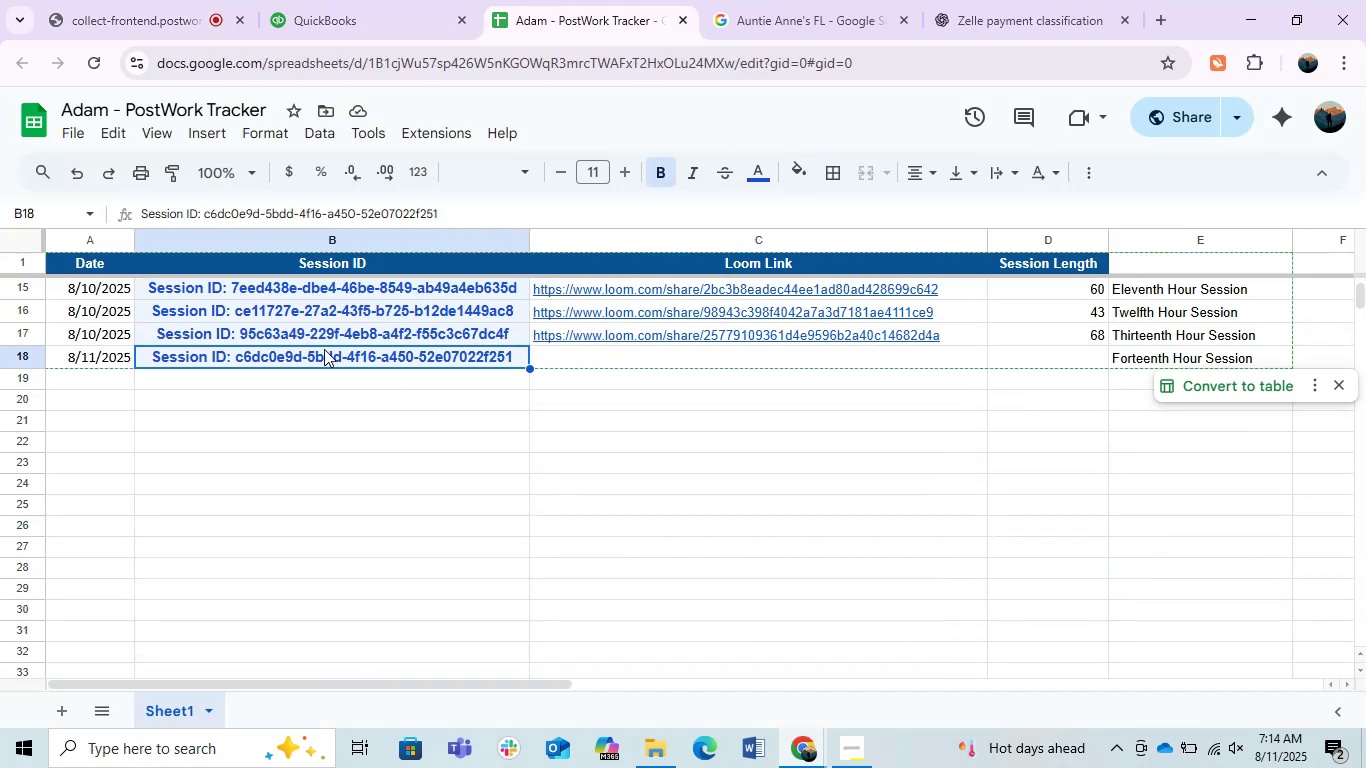 
left_click([359, 455])
 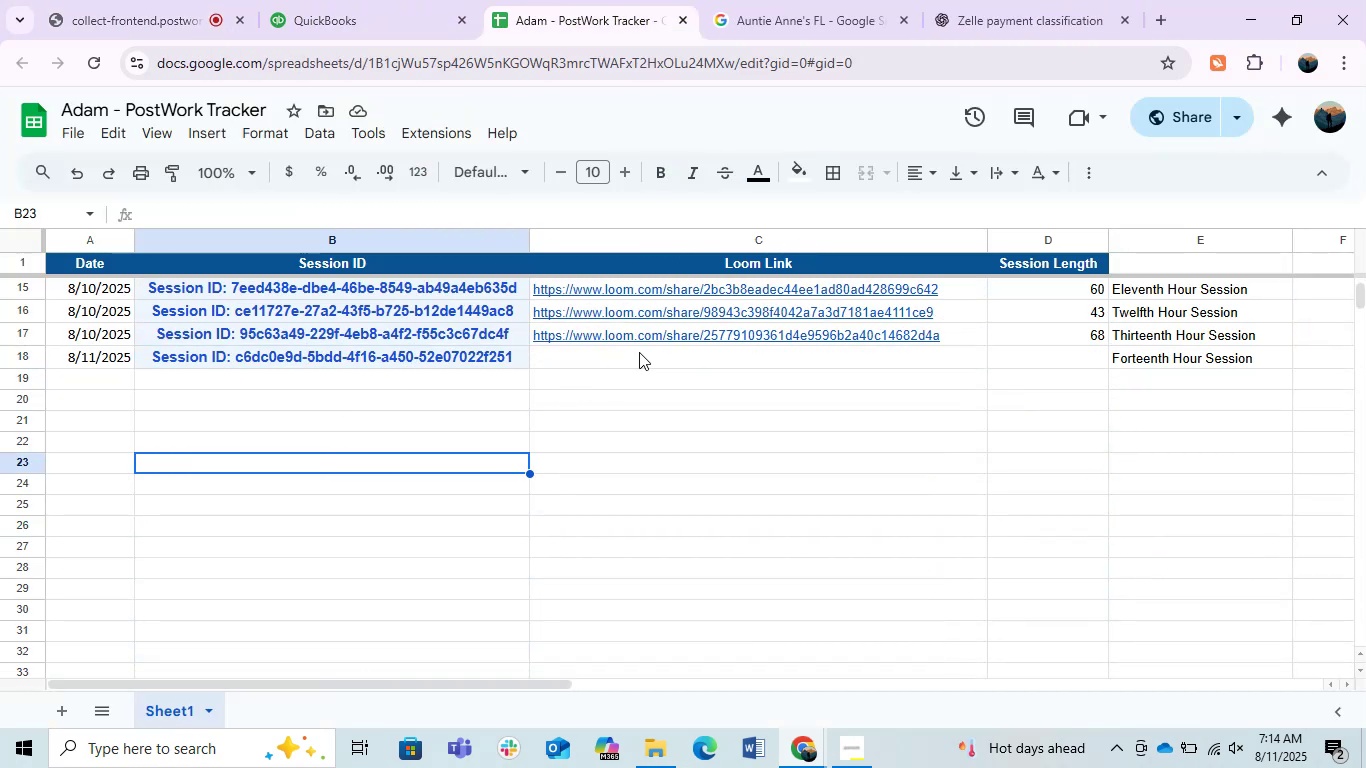 
left_click([642, 349])
 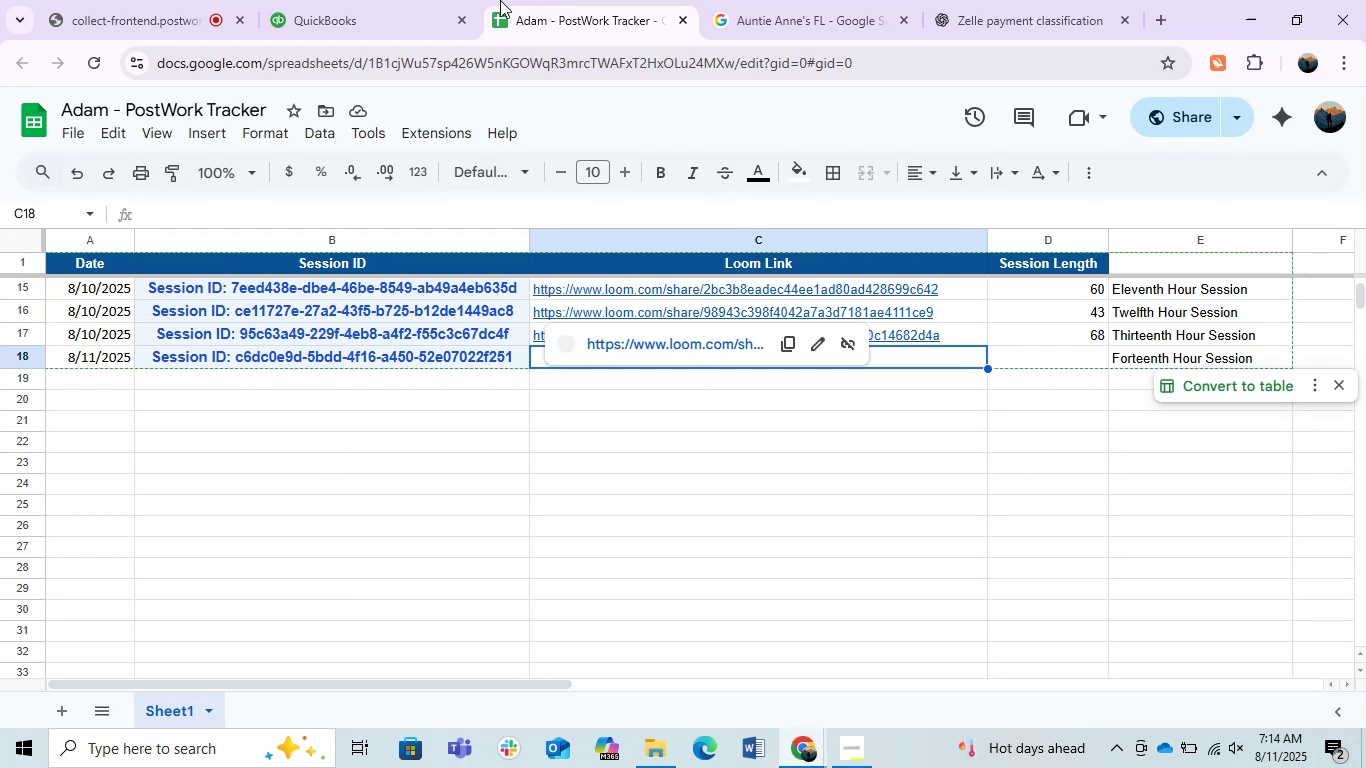 
left_click([381, 0])
 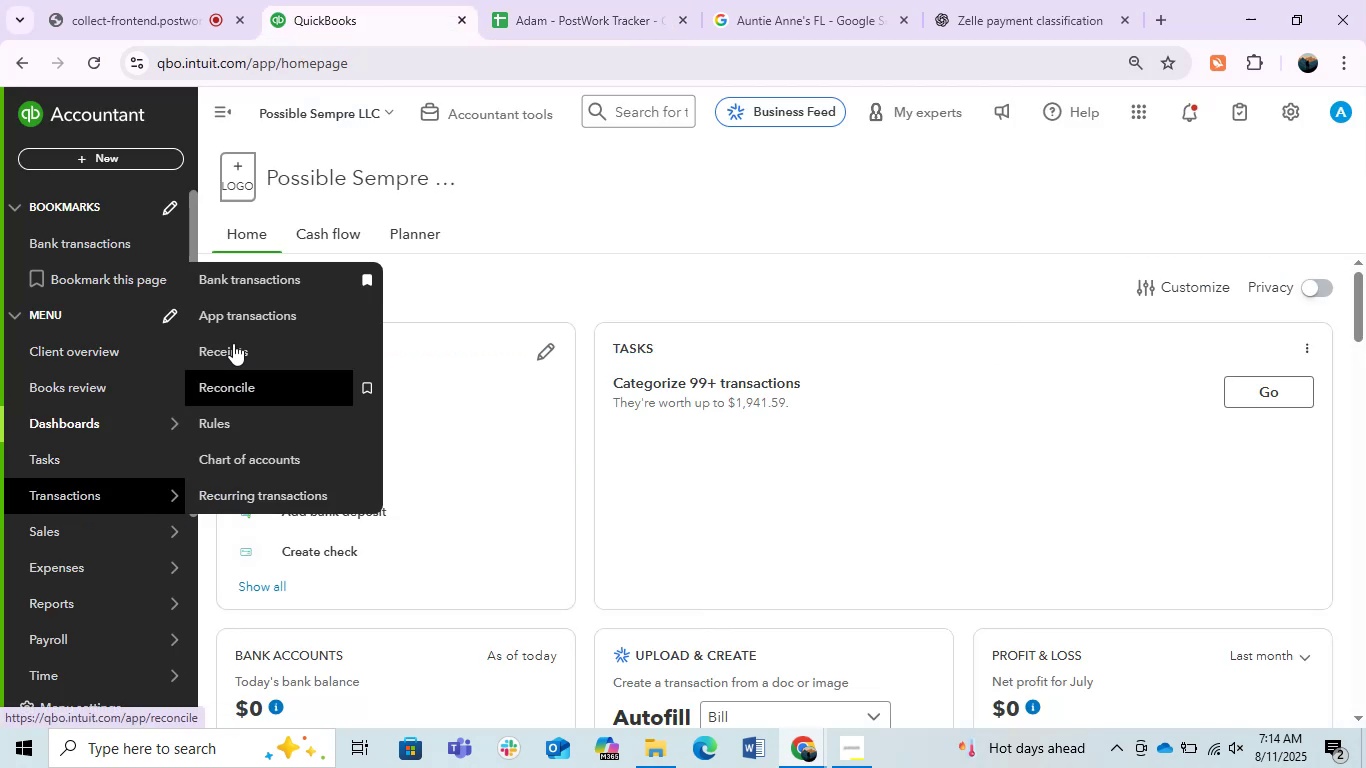 
left_click([239, 293])
 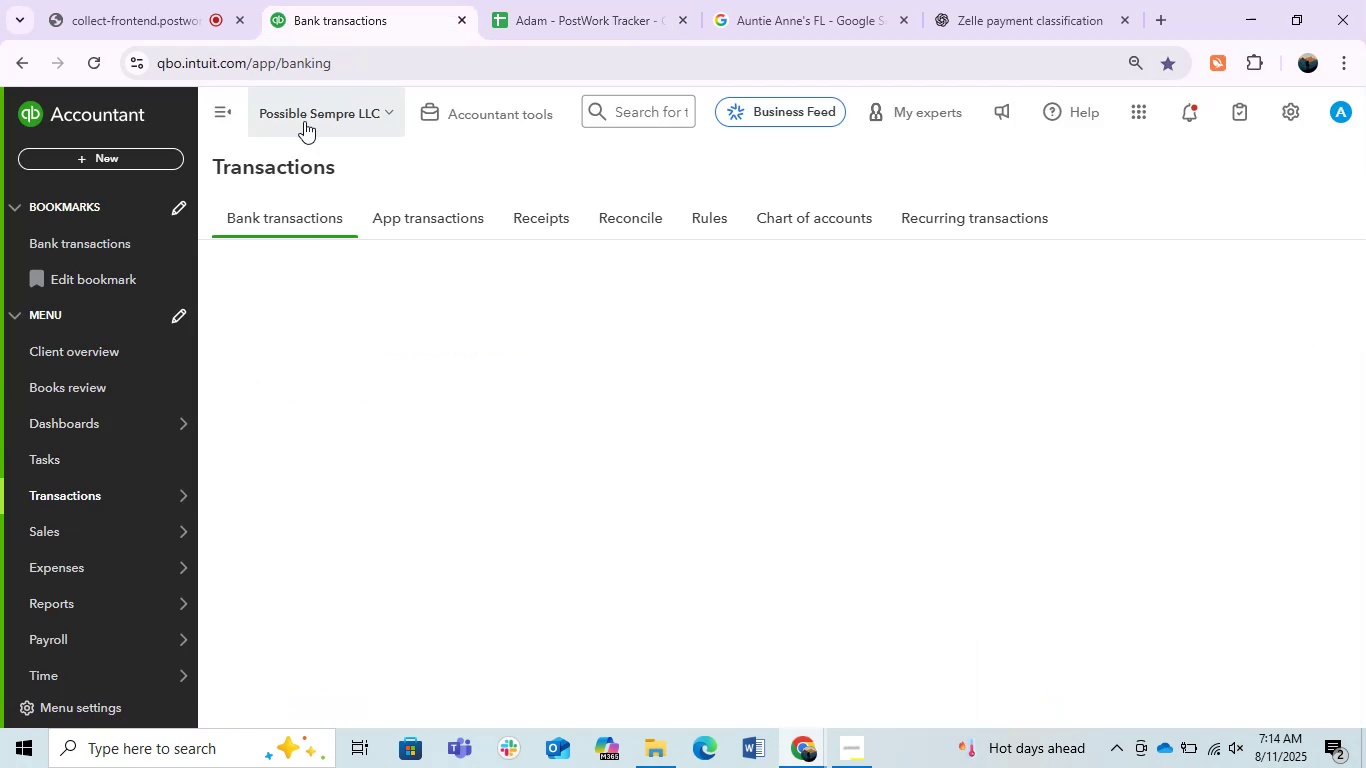 
left_click([231, 113])
 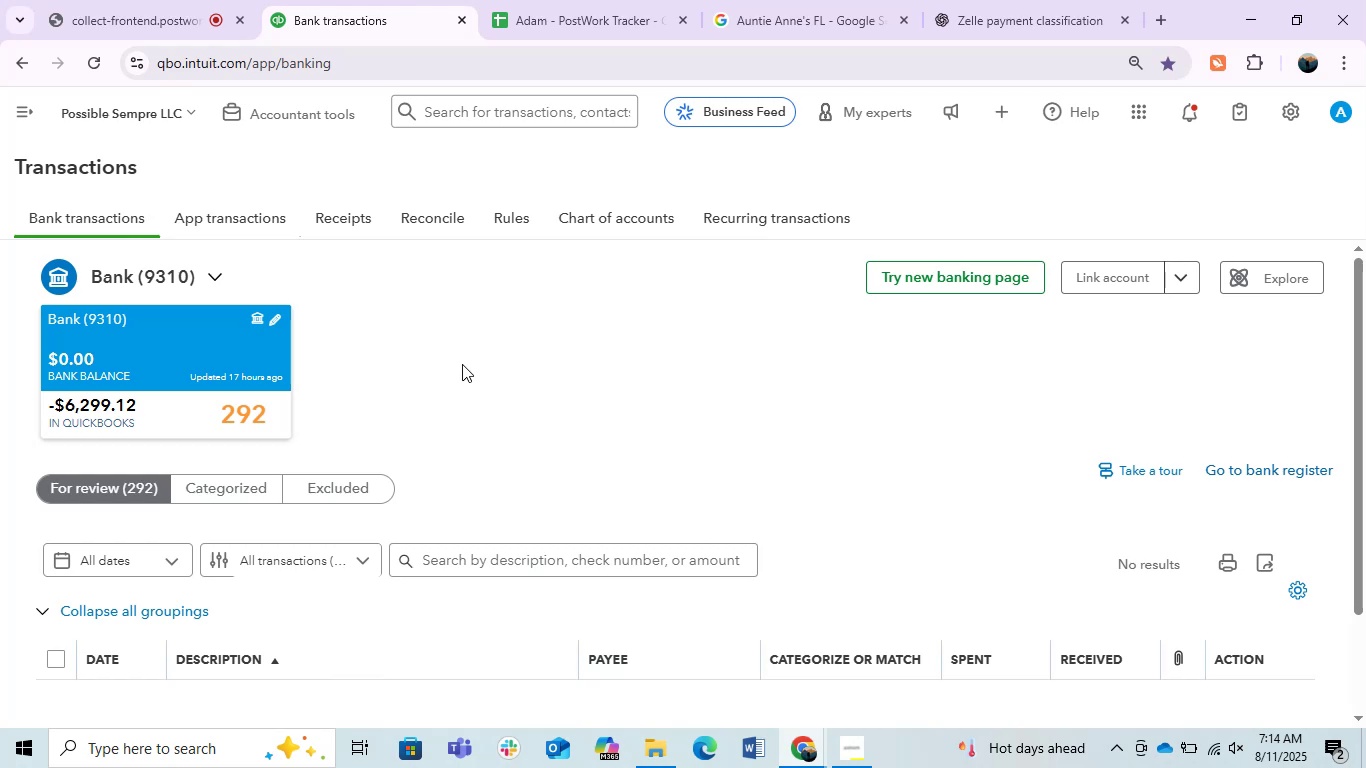 
wait(5.38)
 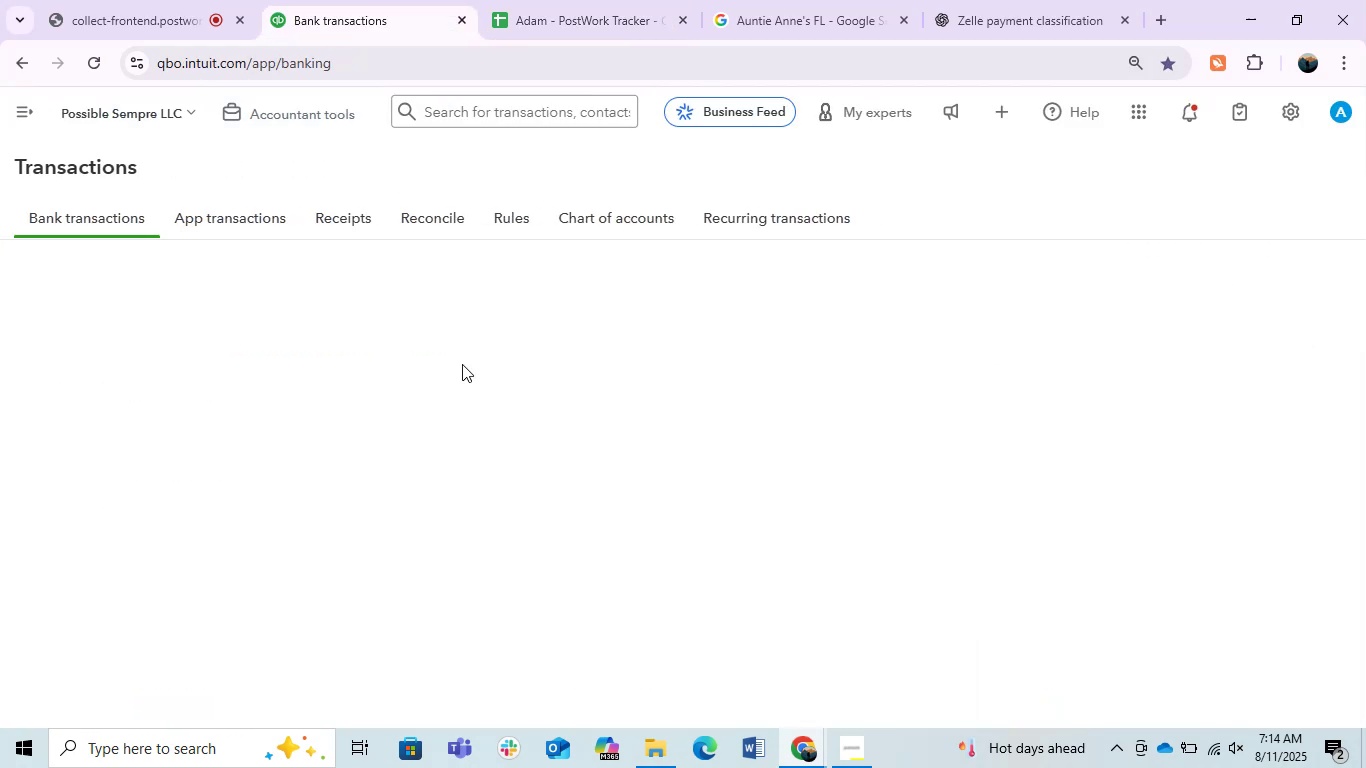 
scroll: coordinate [625, 437], scroll_direction: down, amount: 7.0
 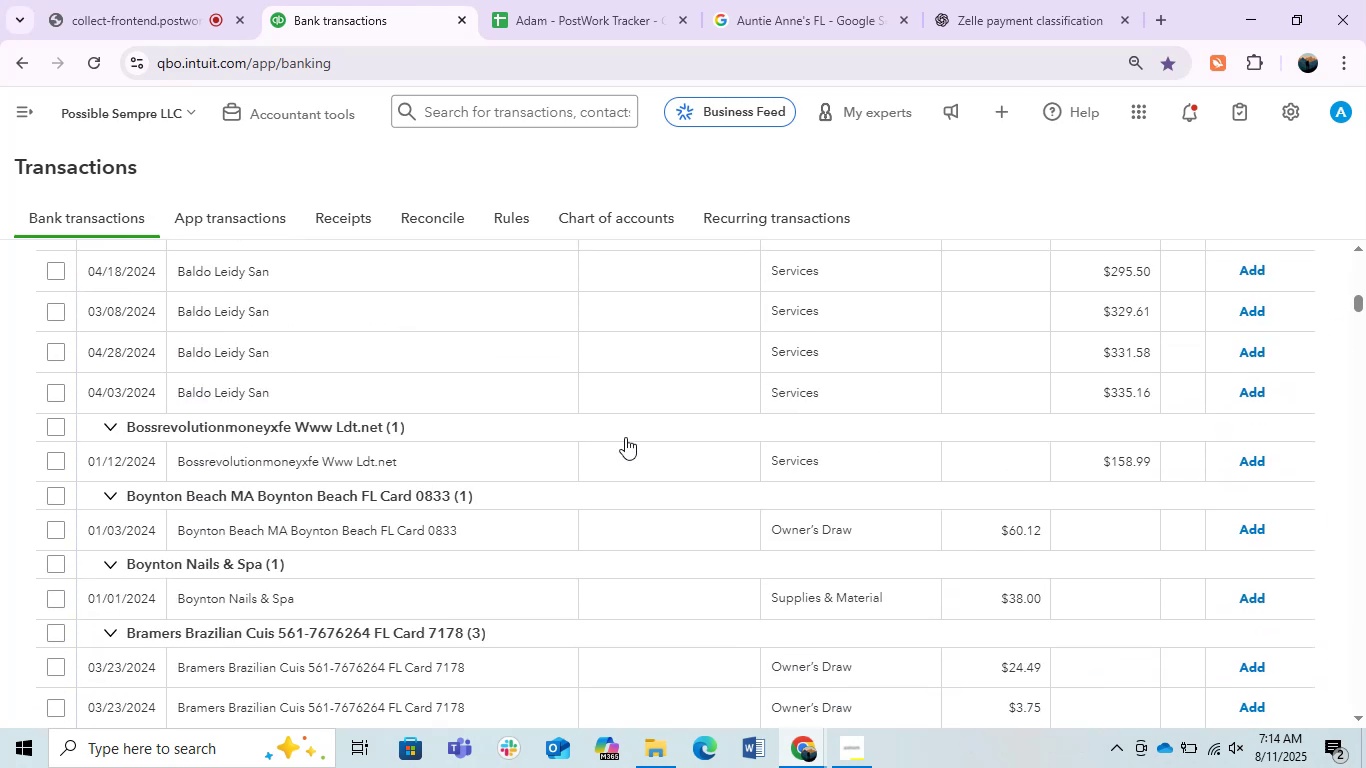 
scroll: coordinate [625, 437], scroll_direction: up, amount: 2.0
 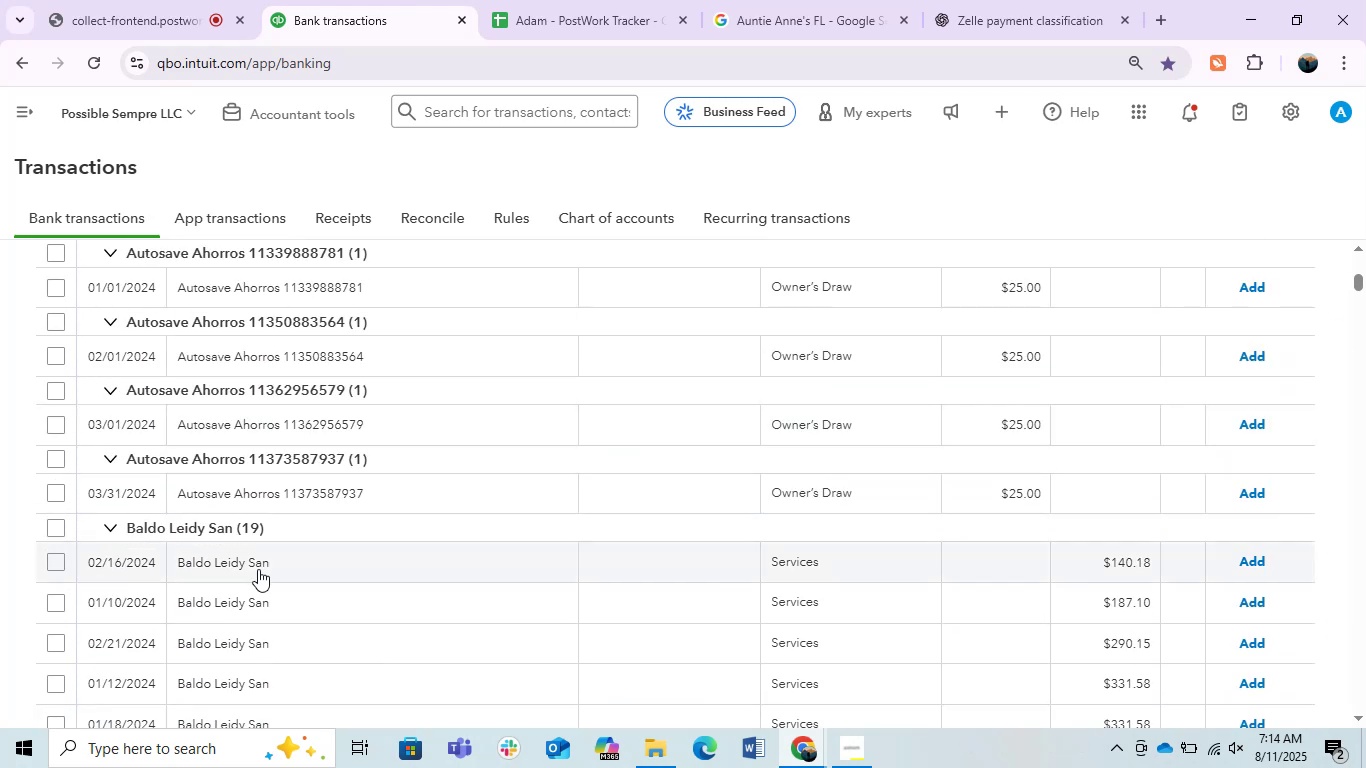 
left_click([250, 559])
 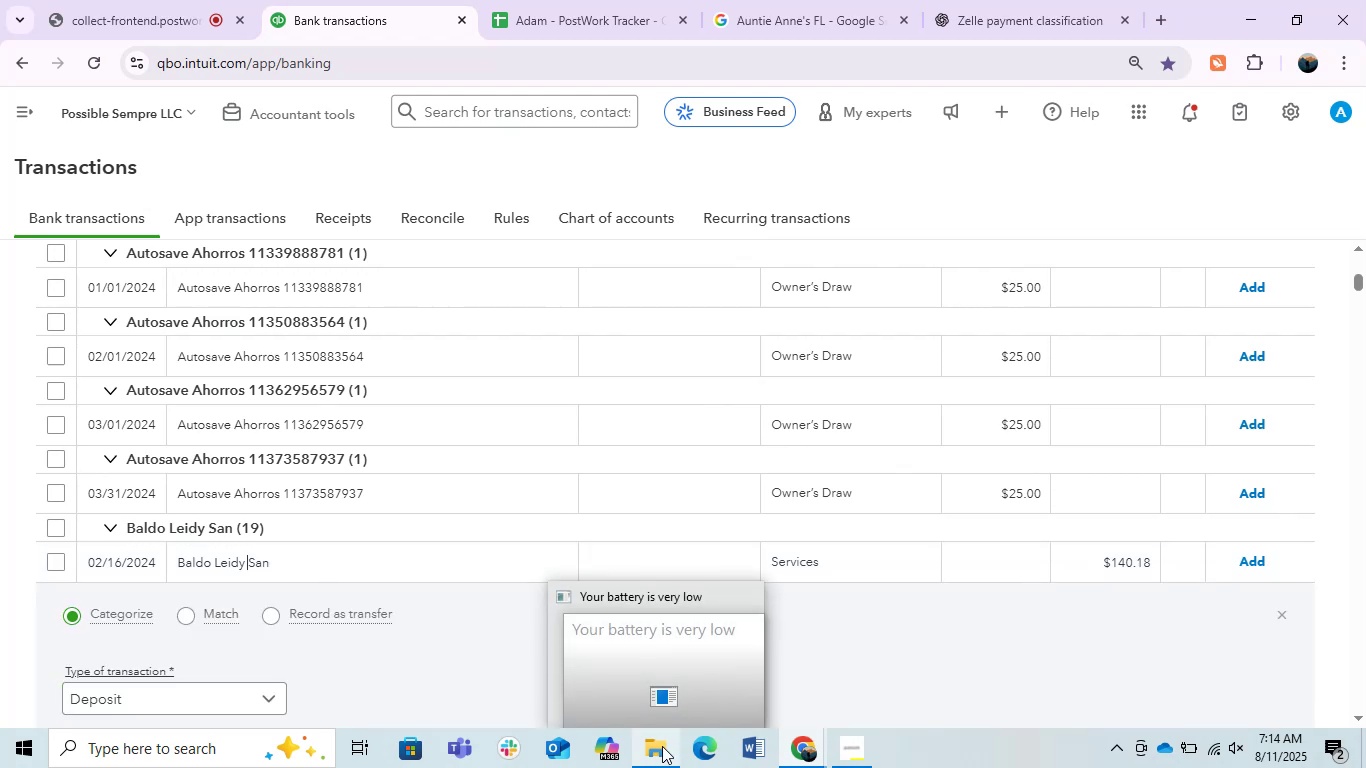 
wait(8.86)
 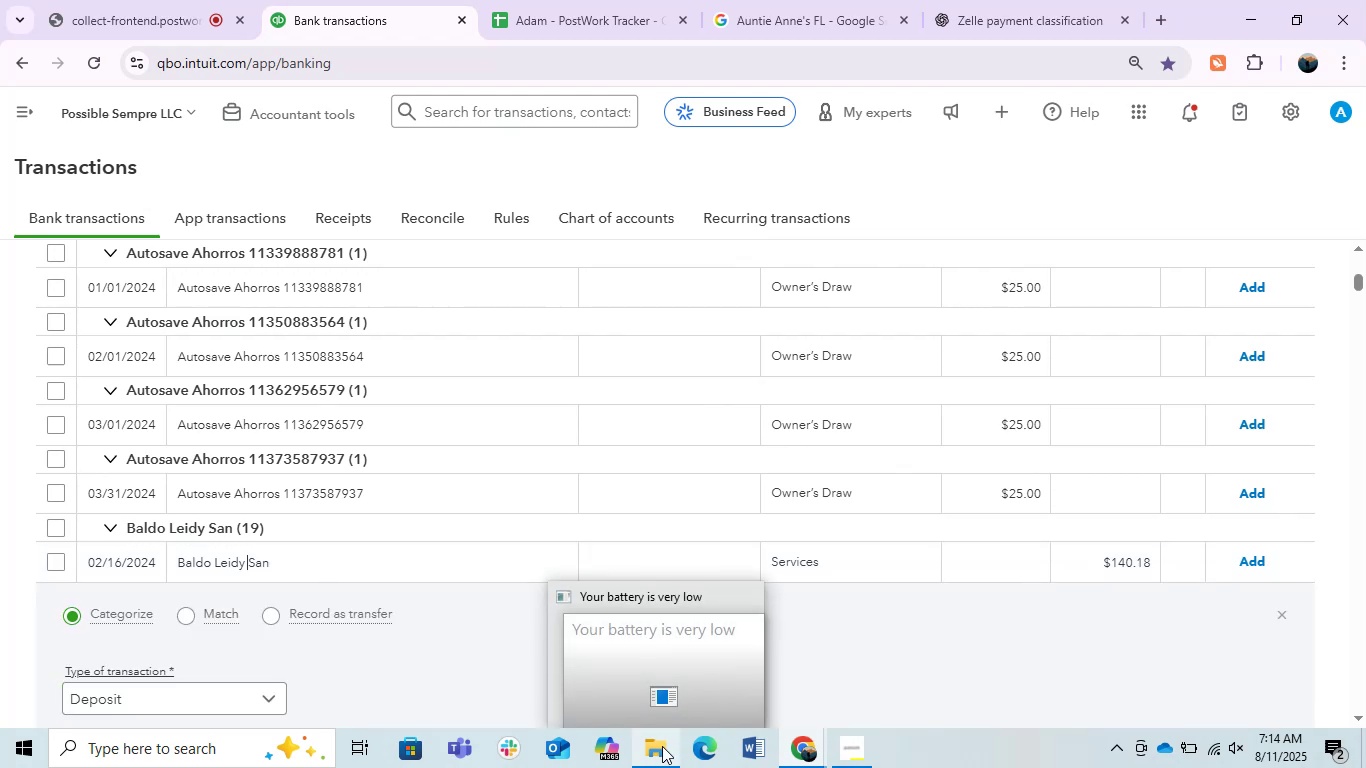 
left_click([656, 746])
 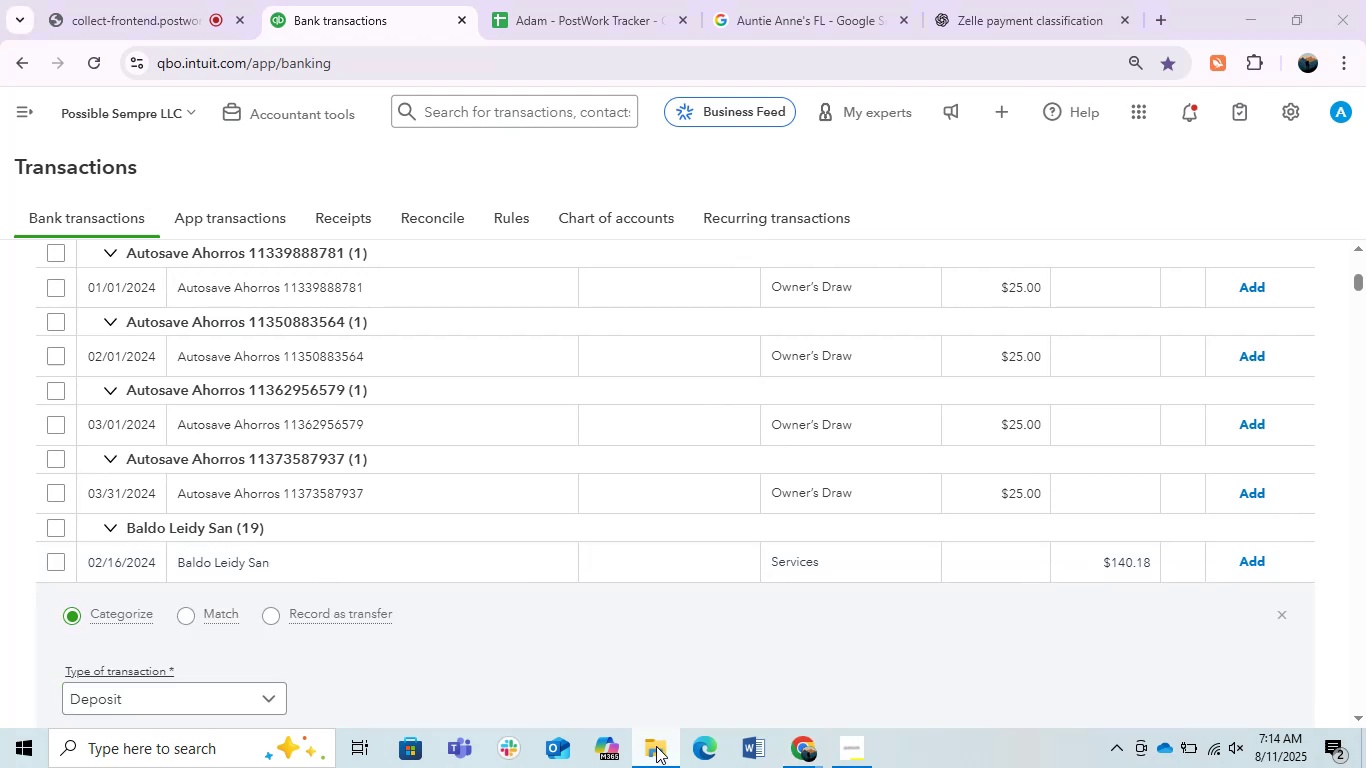 
right_click([656, 746])
 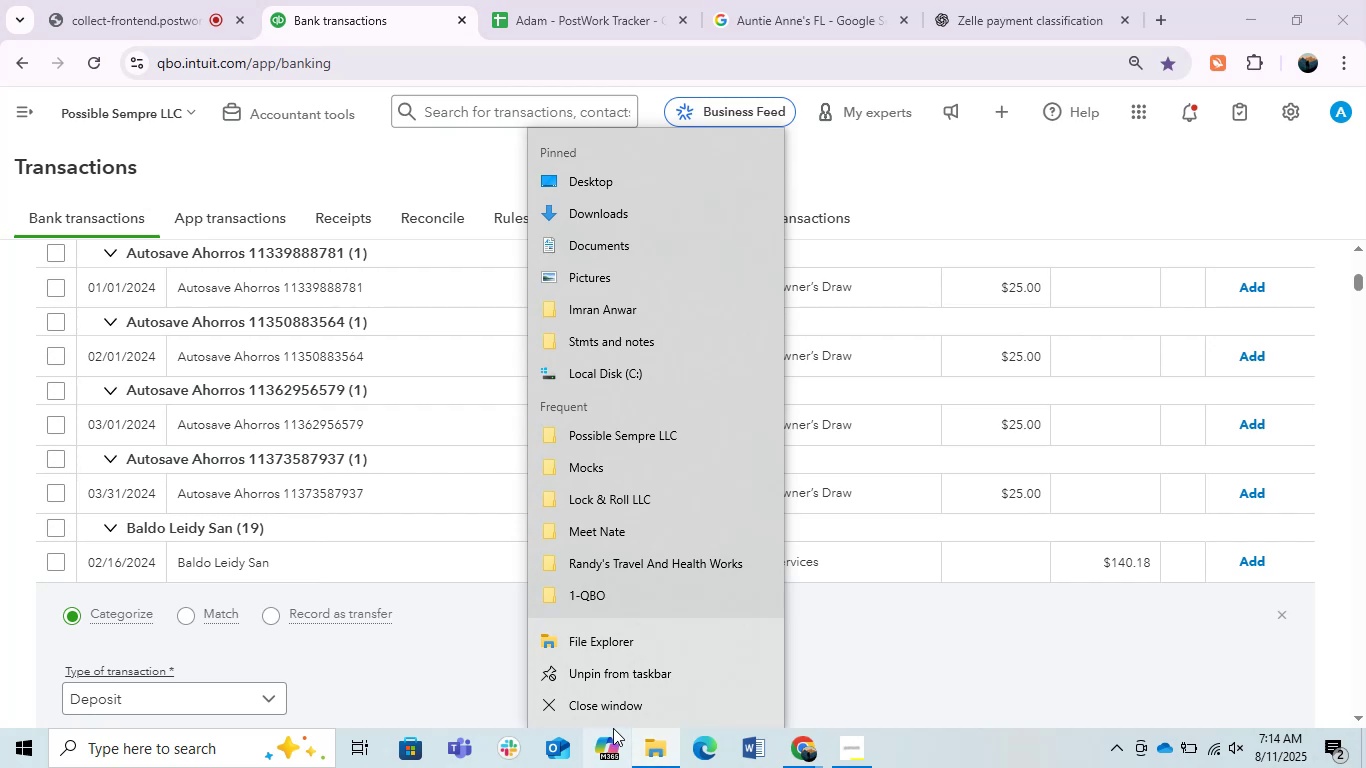 
left_click([609, 714])
 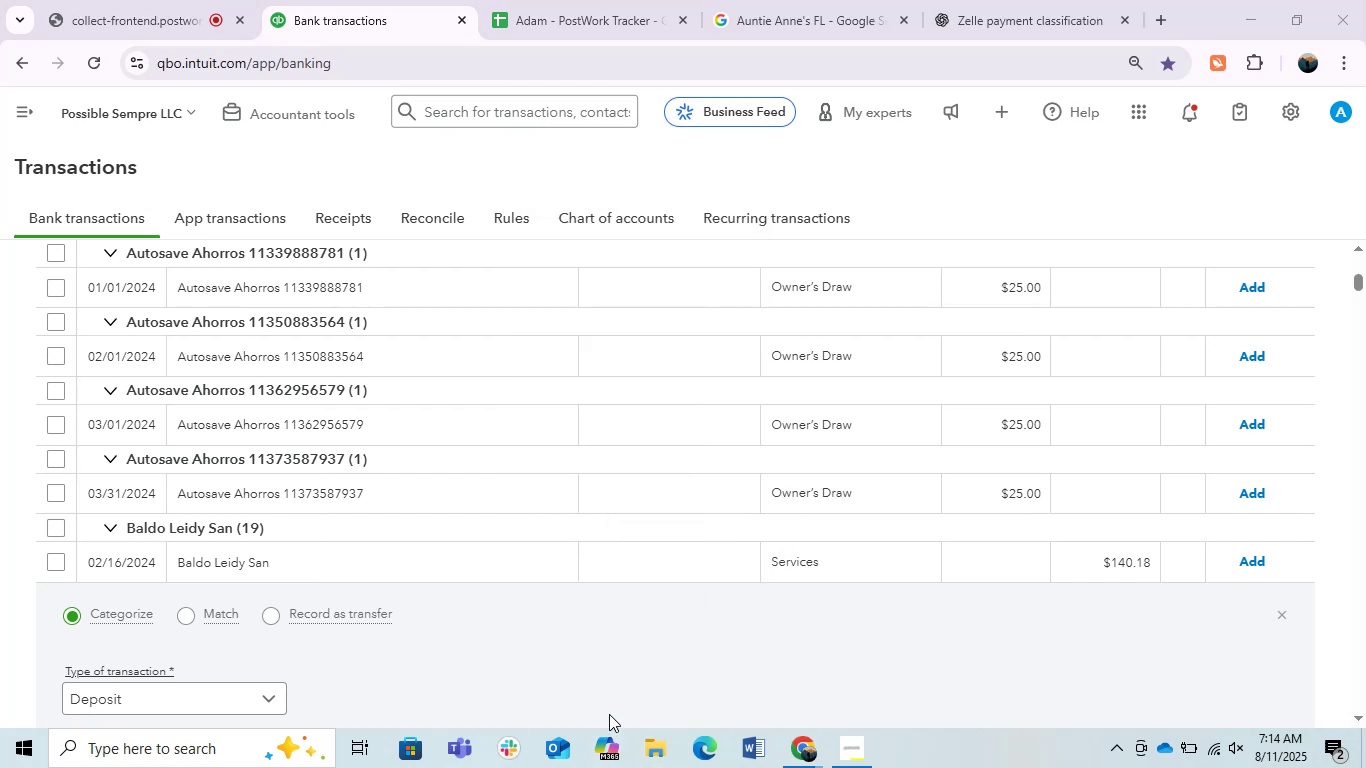 
key(Meta+E)
 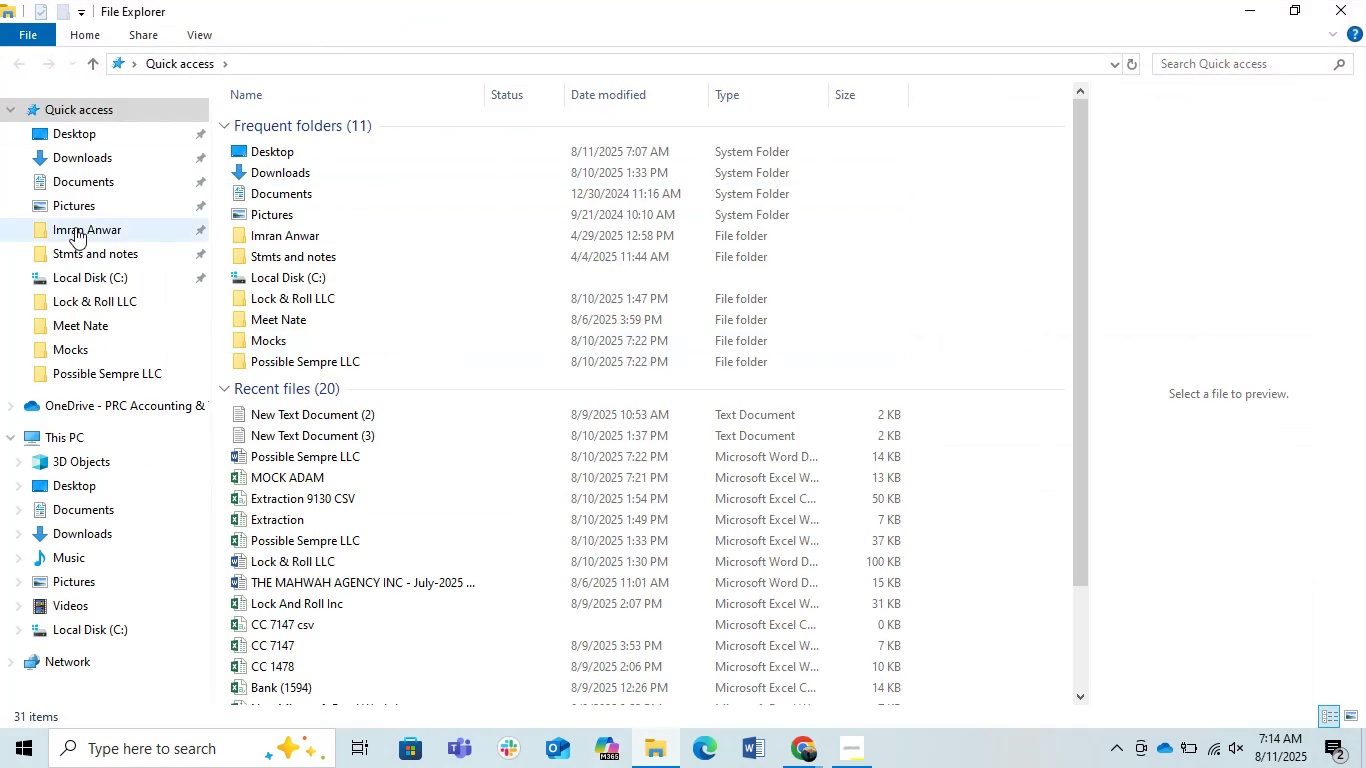 
left_click([133, 378])
 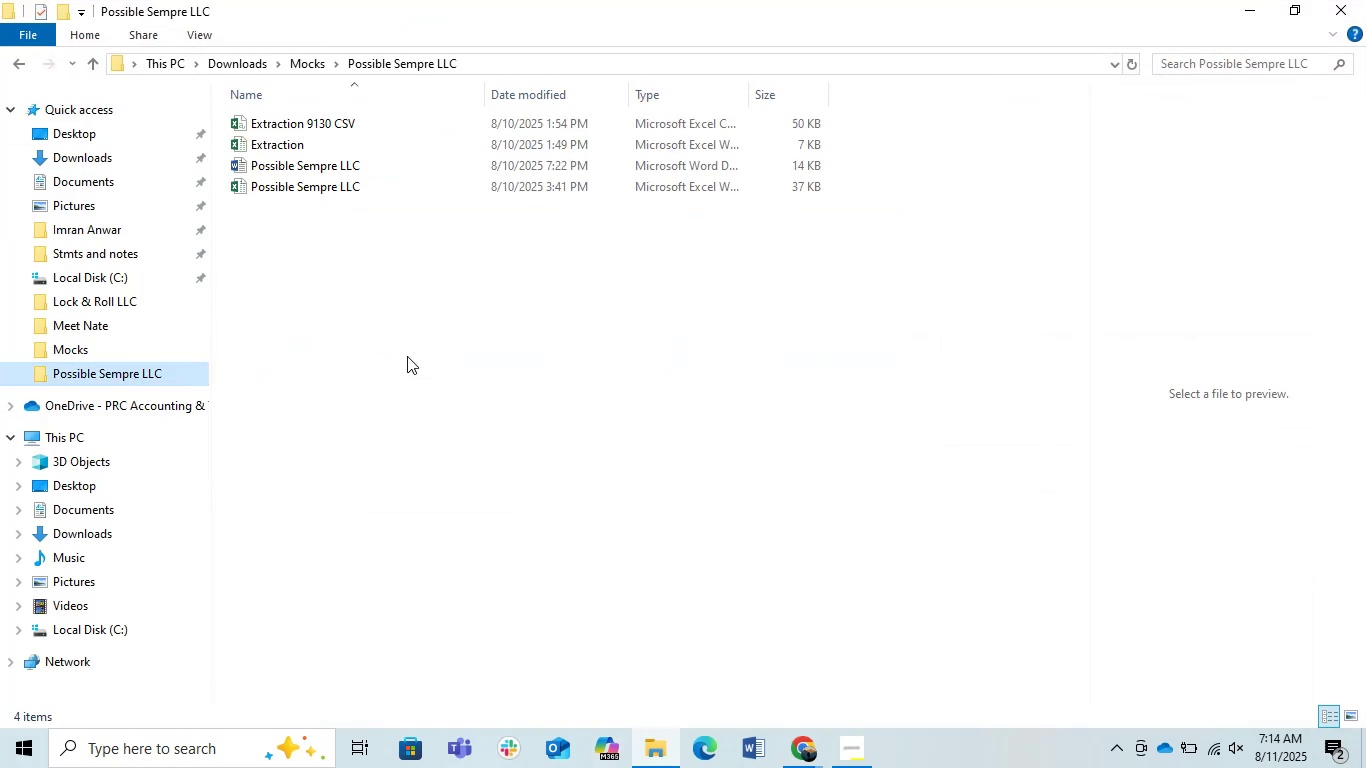 
left_click([412, 356])
 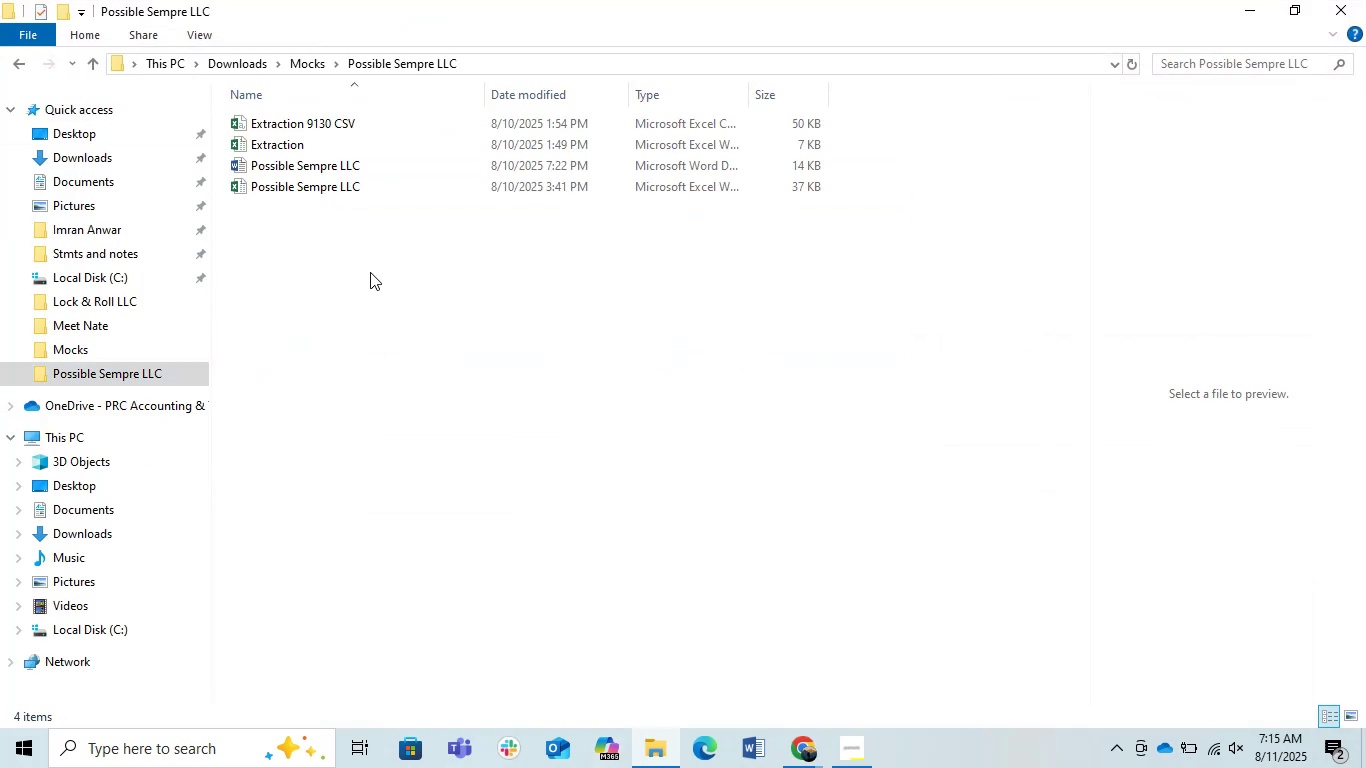 
right_click([370, 272])
 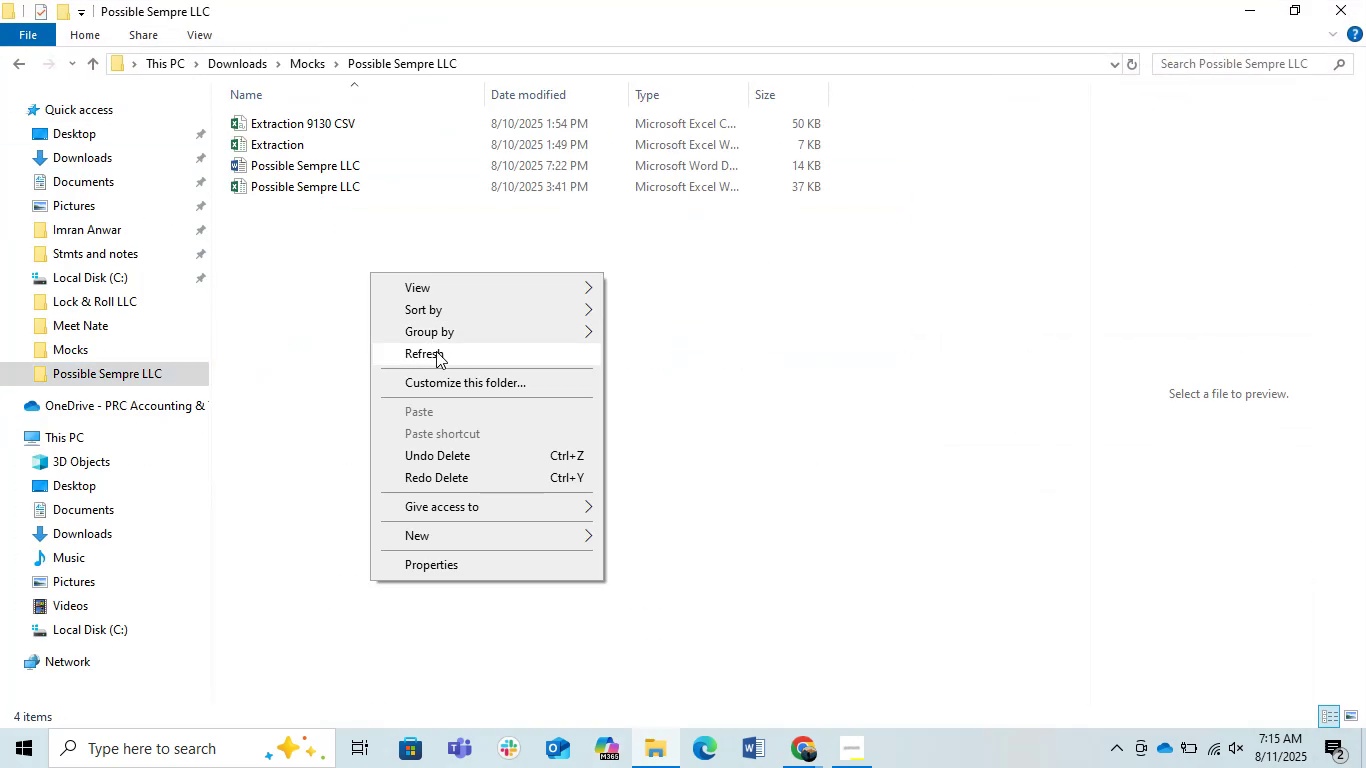 
left_click([436, 351])
 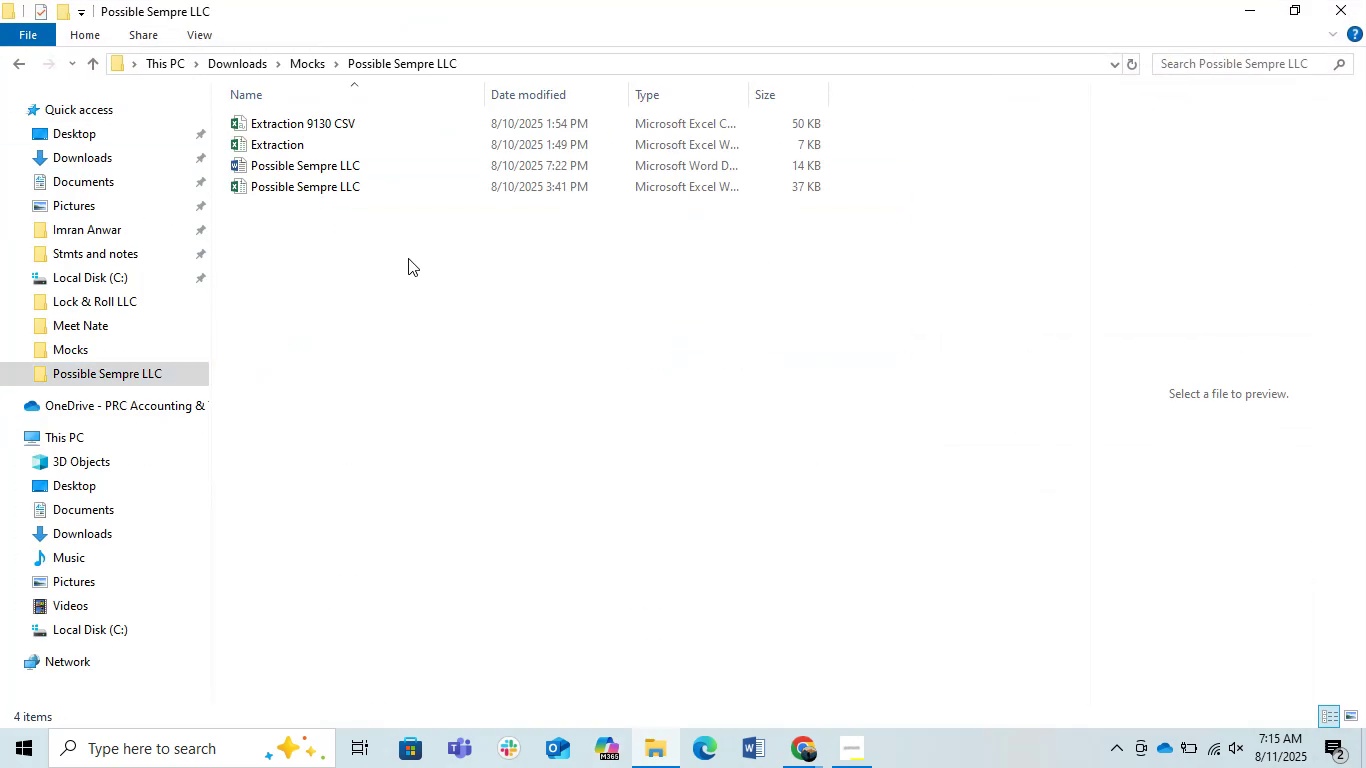 
left_click([408, 255])
 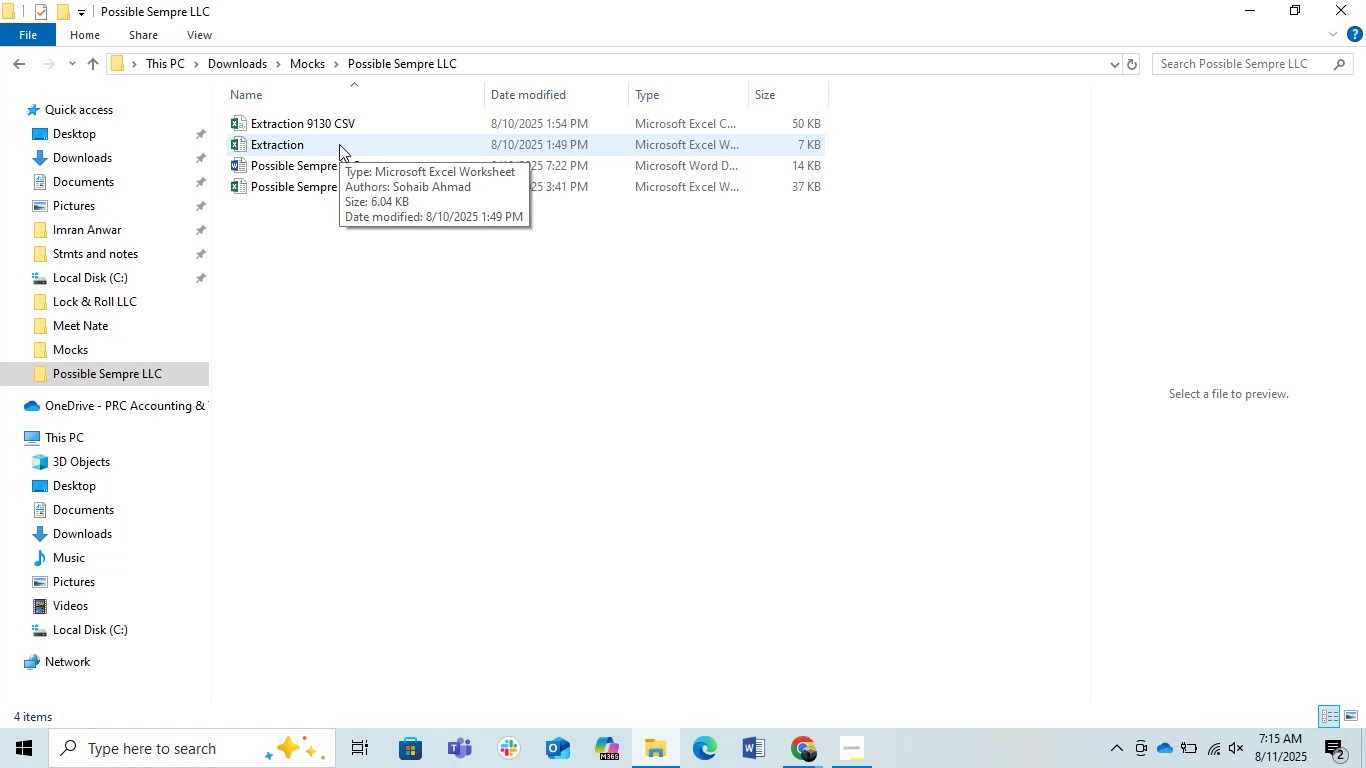 
left_click([387, 329])
 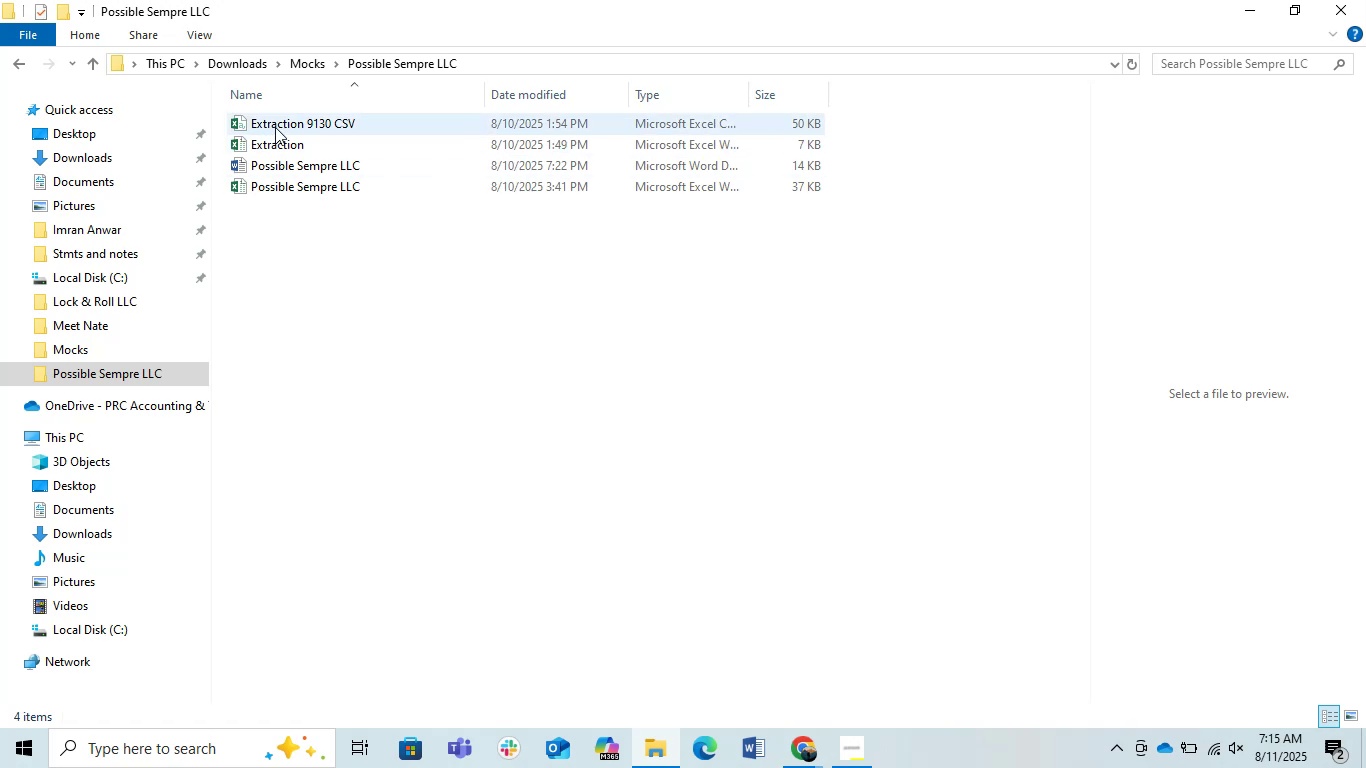 
mouse_move([311, 165])
 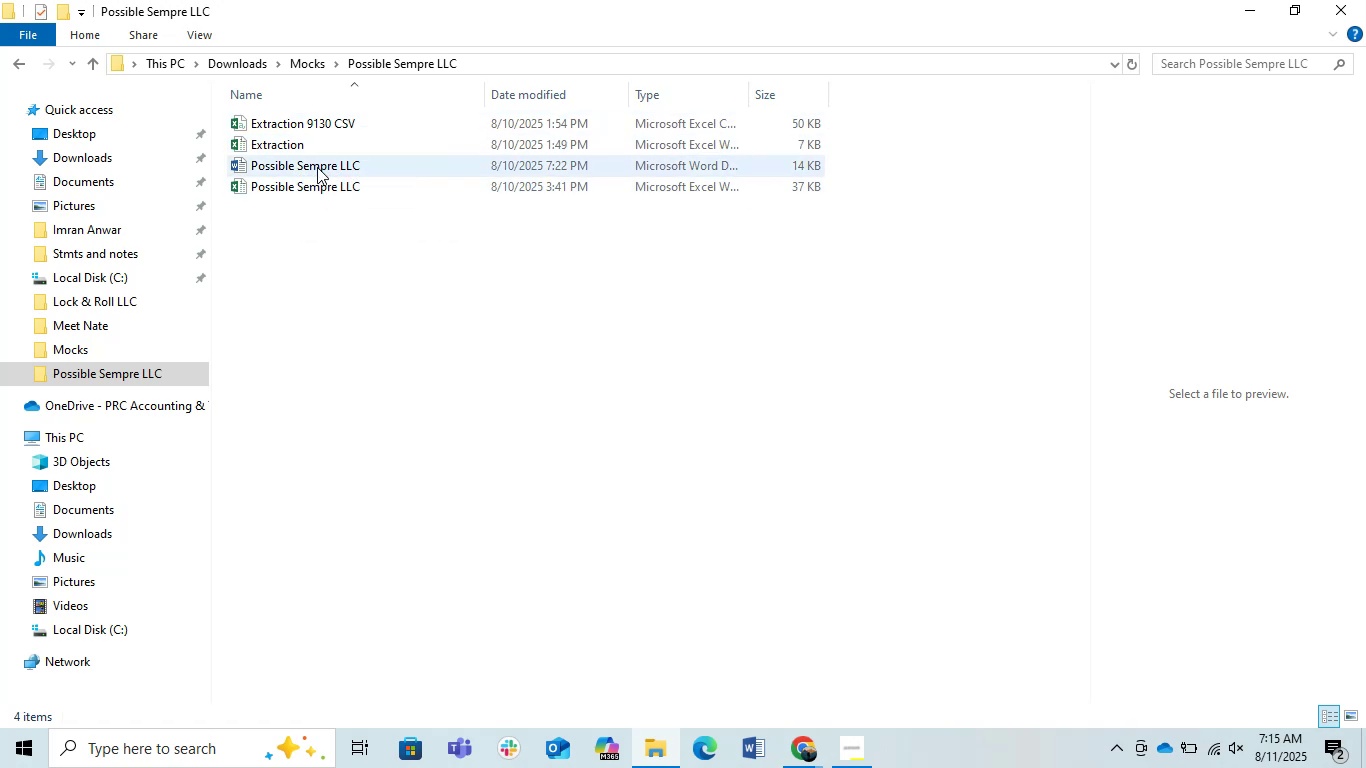 
double_click([317, 167])
 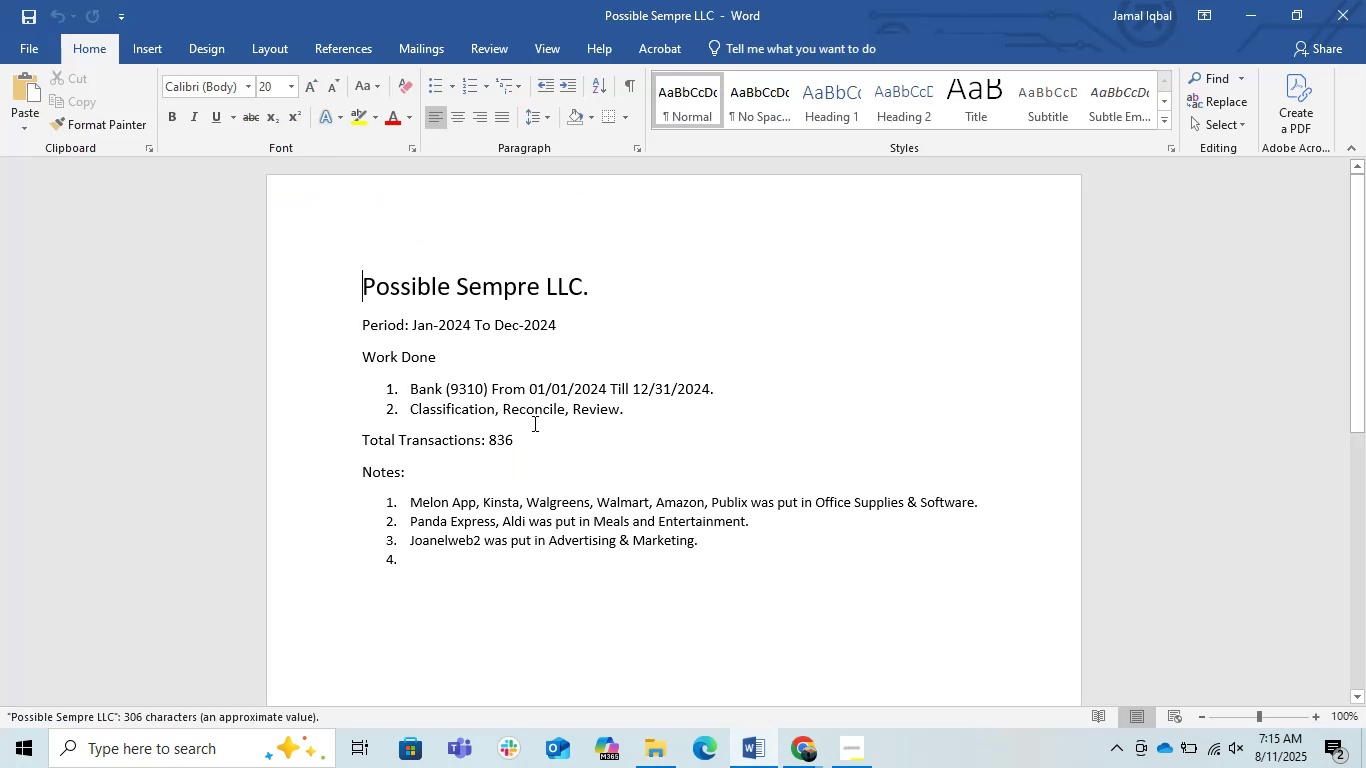 
left_click([403, 558])
 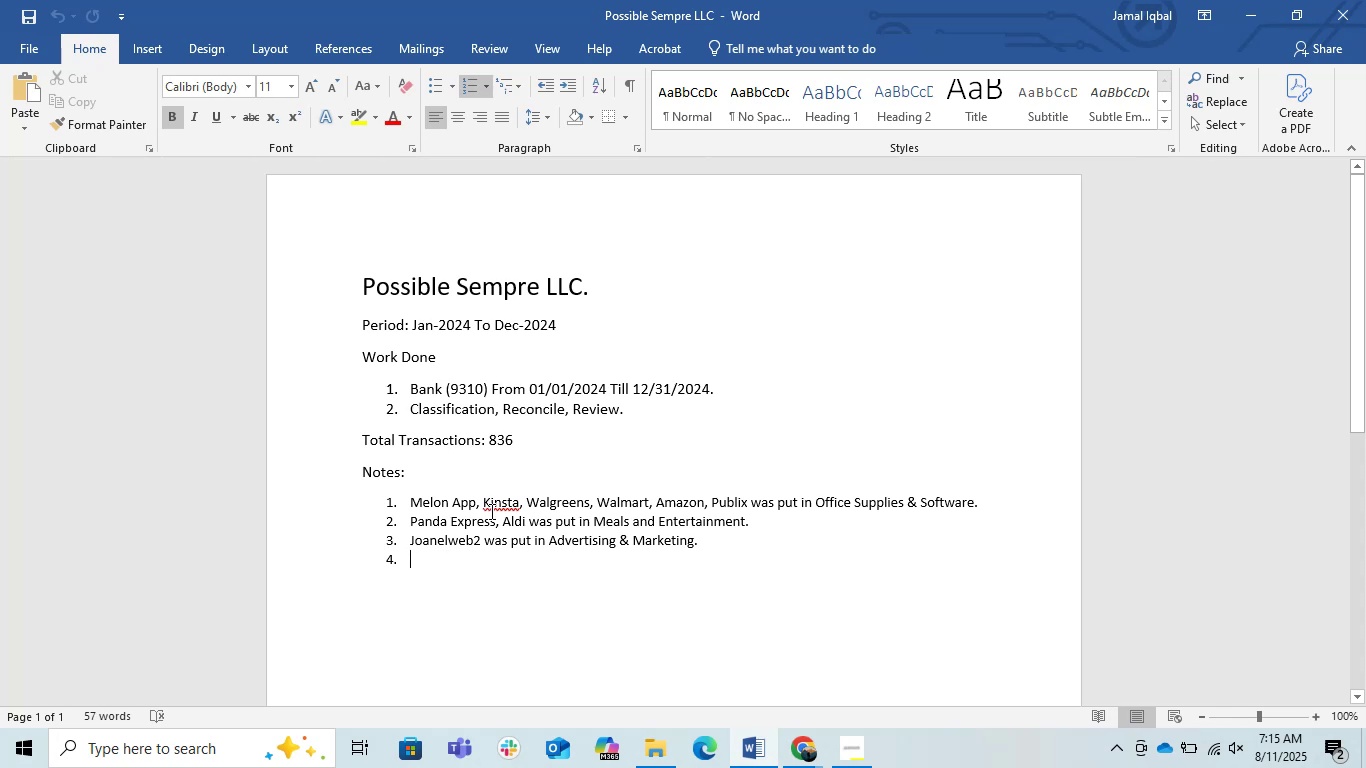 
right_click([498, 507])
 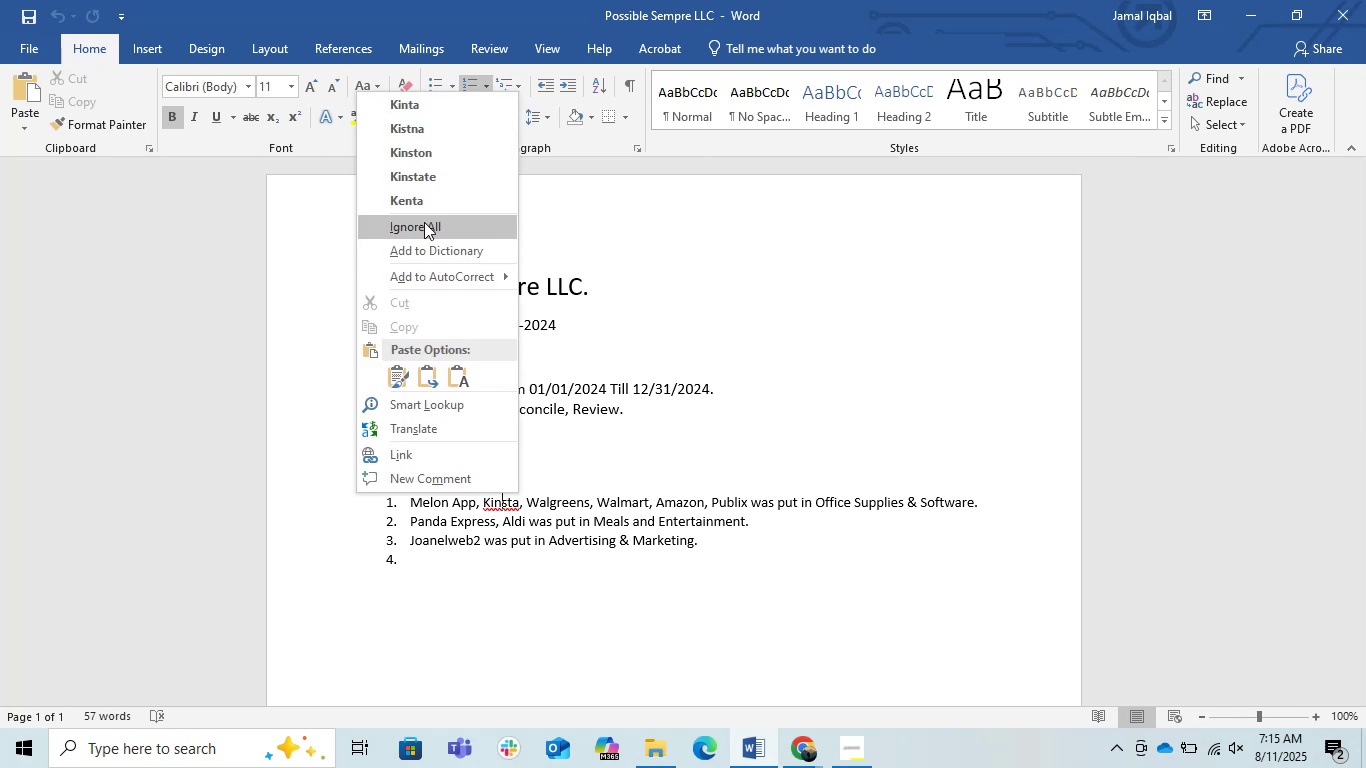 
left_click([424, 222])
 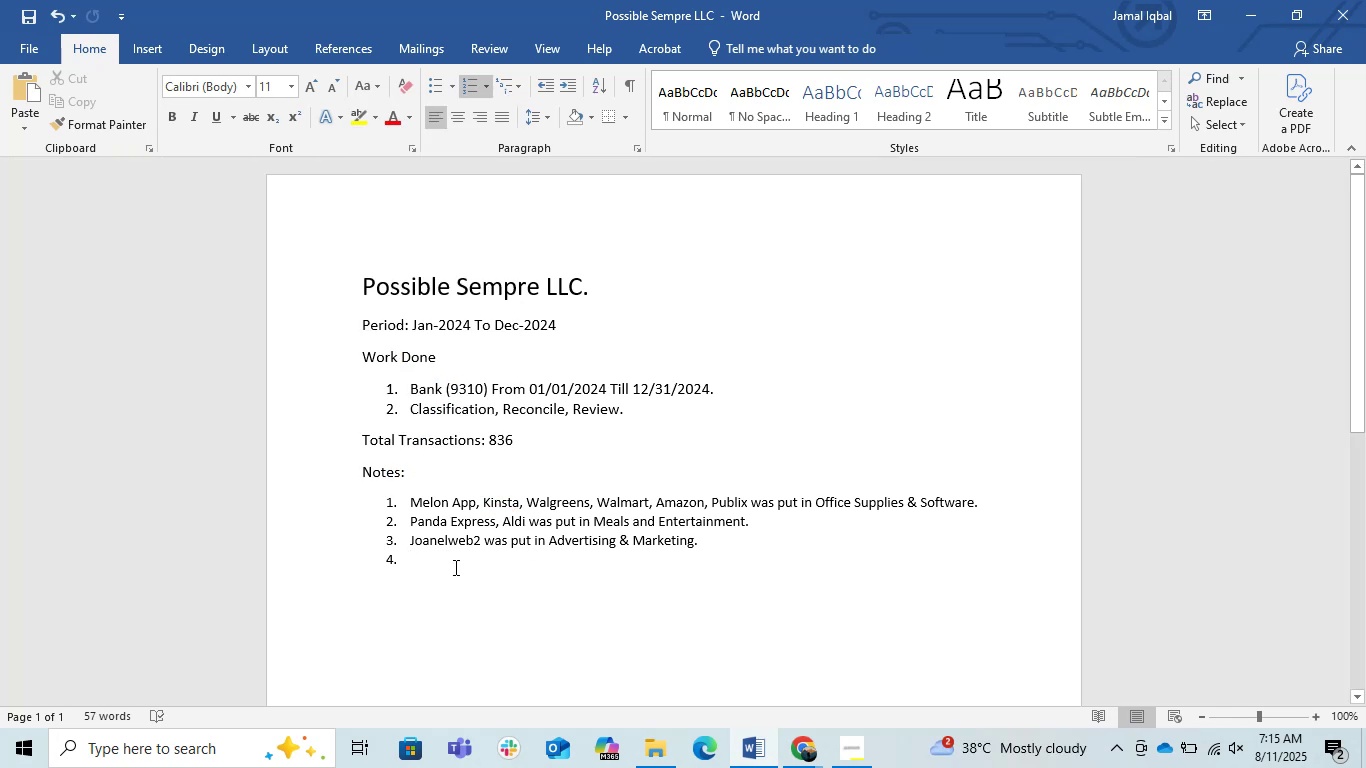 
left_click([446, 568])
 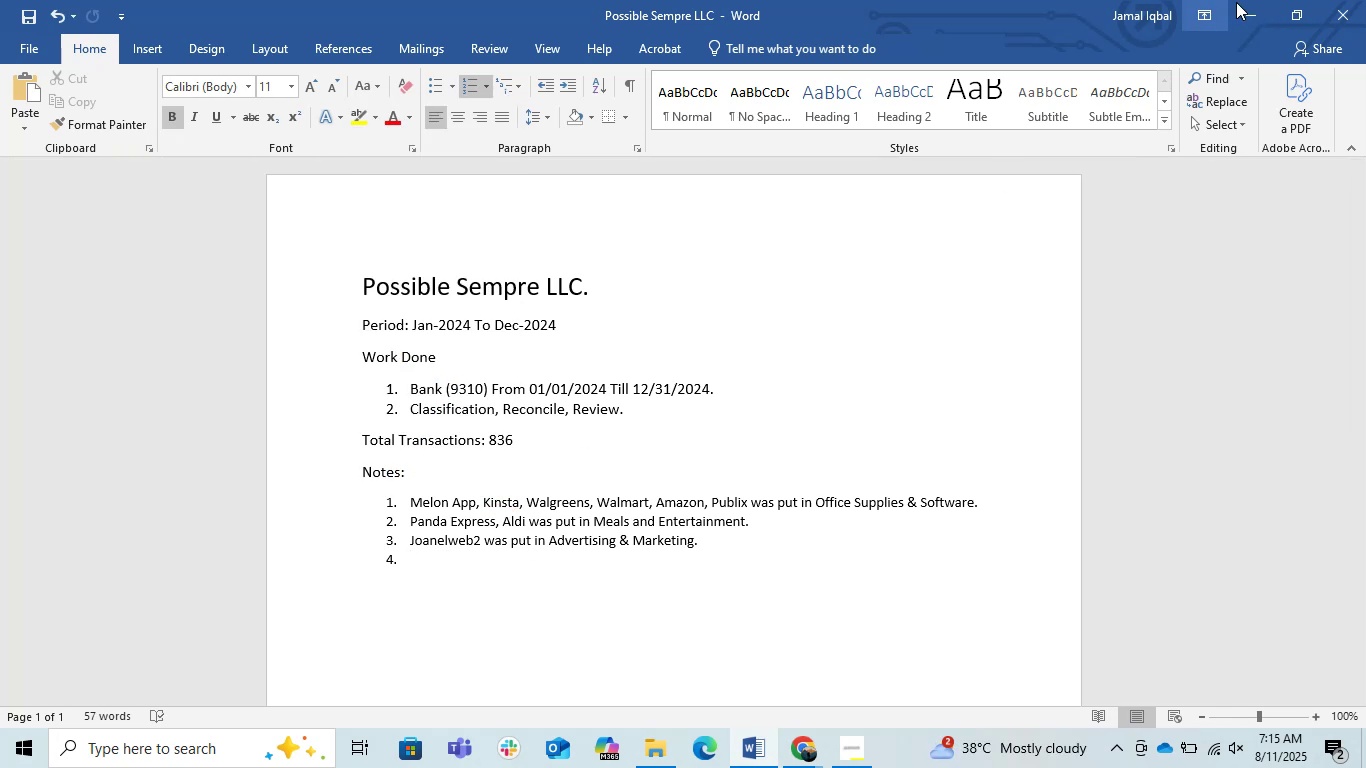 
left_click([1238, 2])
 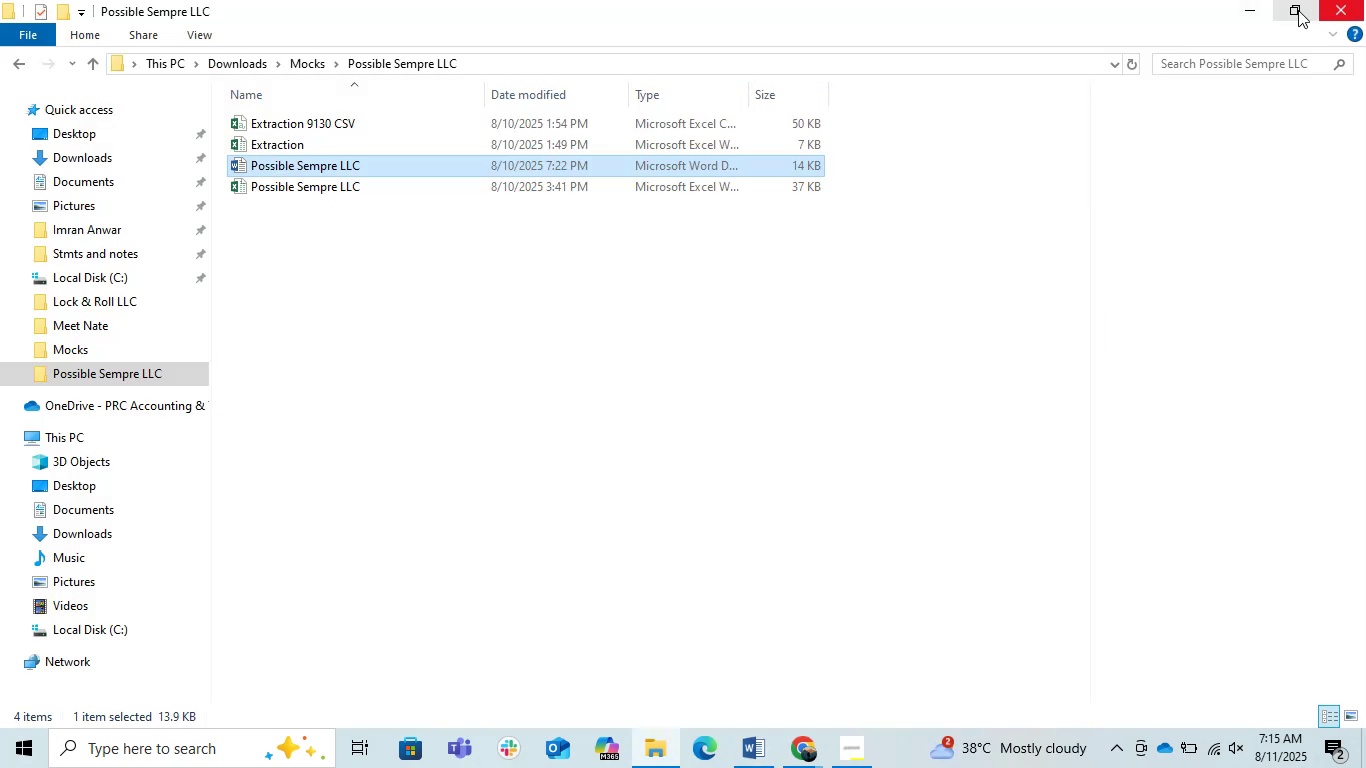 
left_click([1260, 9])
 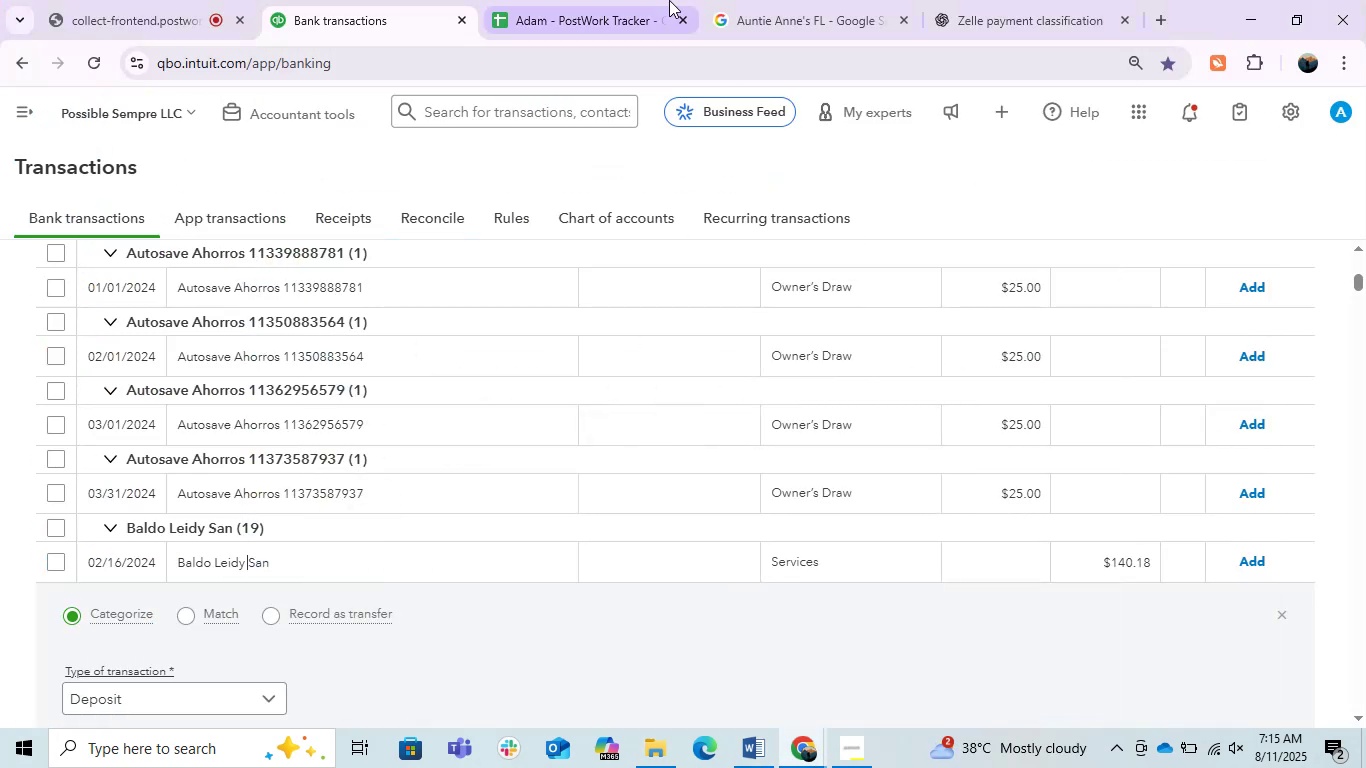 
left_click([671, 0])
 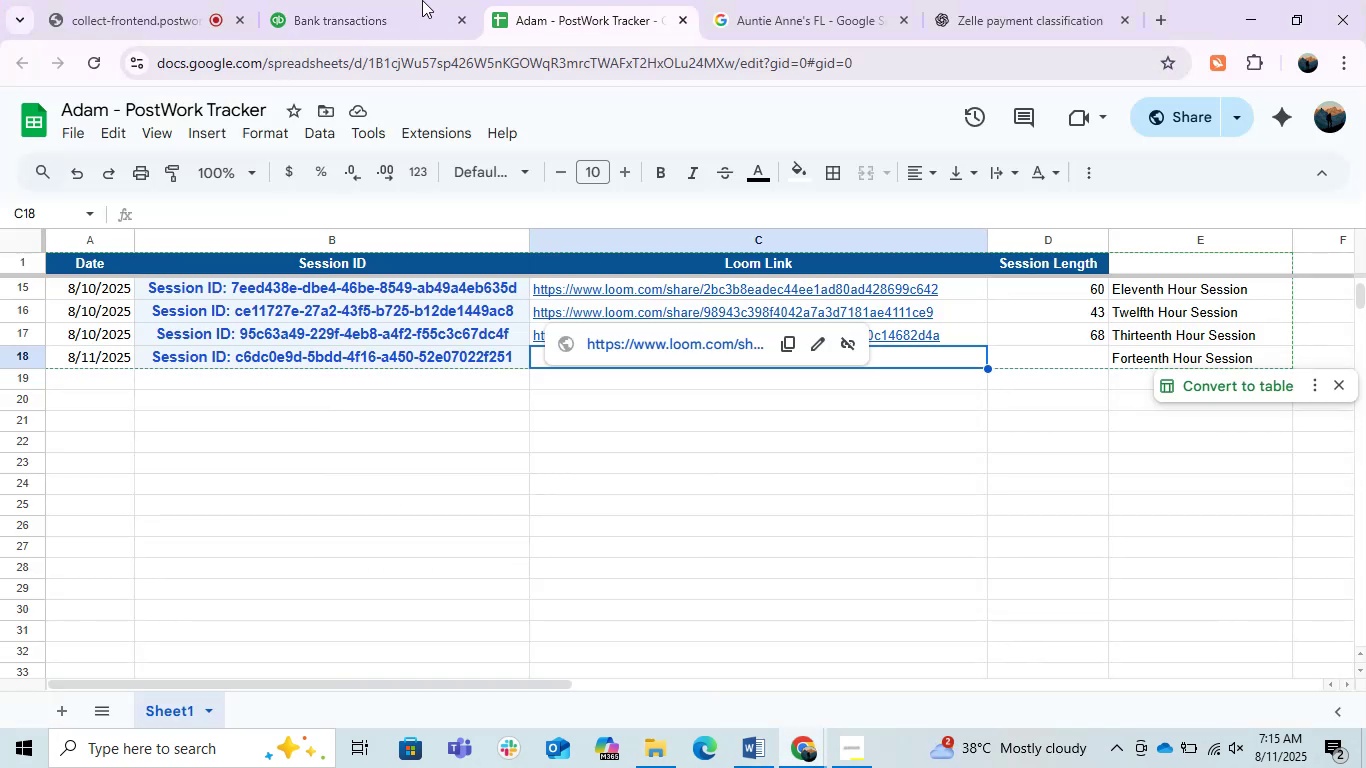 
left_click([422, 0])
 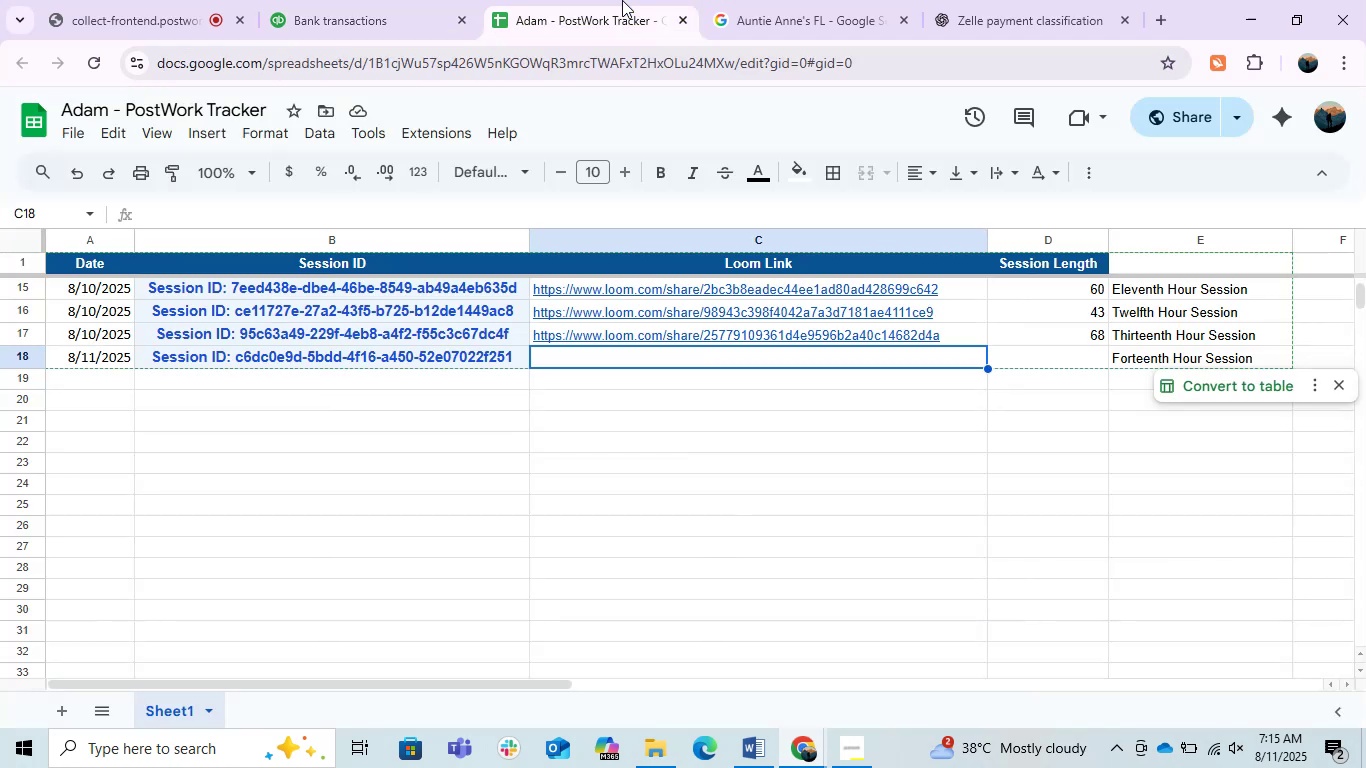 
double_click([588, 409])
 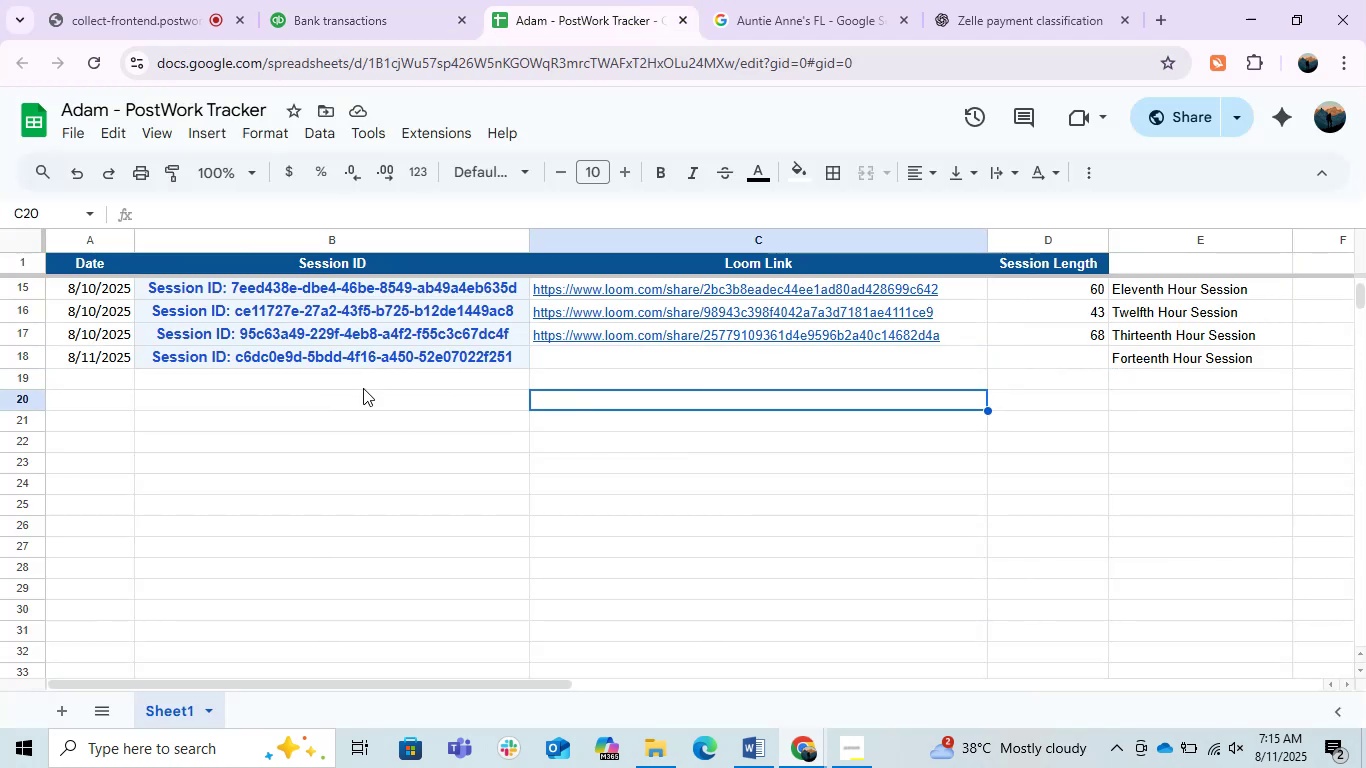 
left_click([362, 387])
 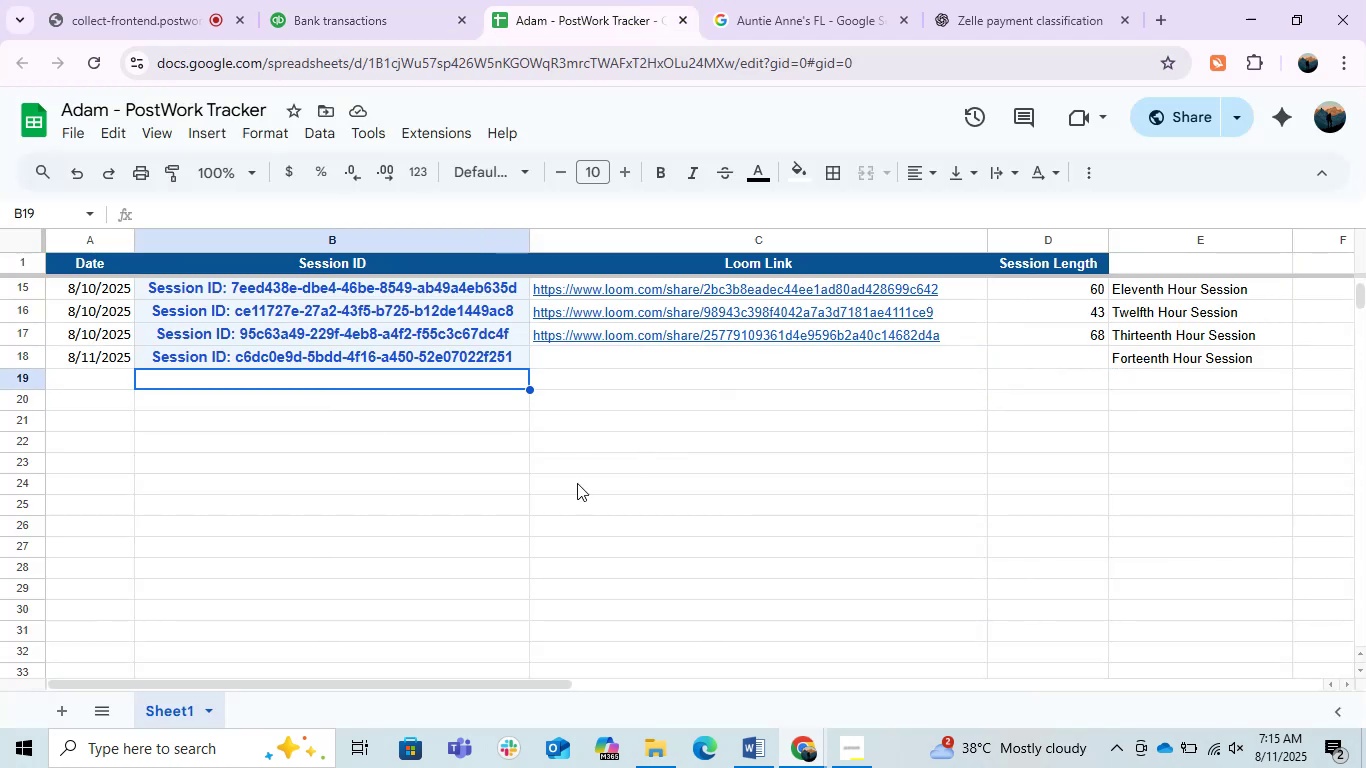 
scroll: coordinate [563, 458], scroll_direction: up, amount: 8.0
 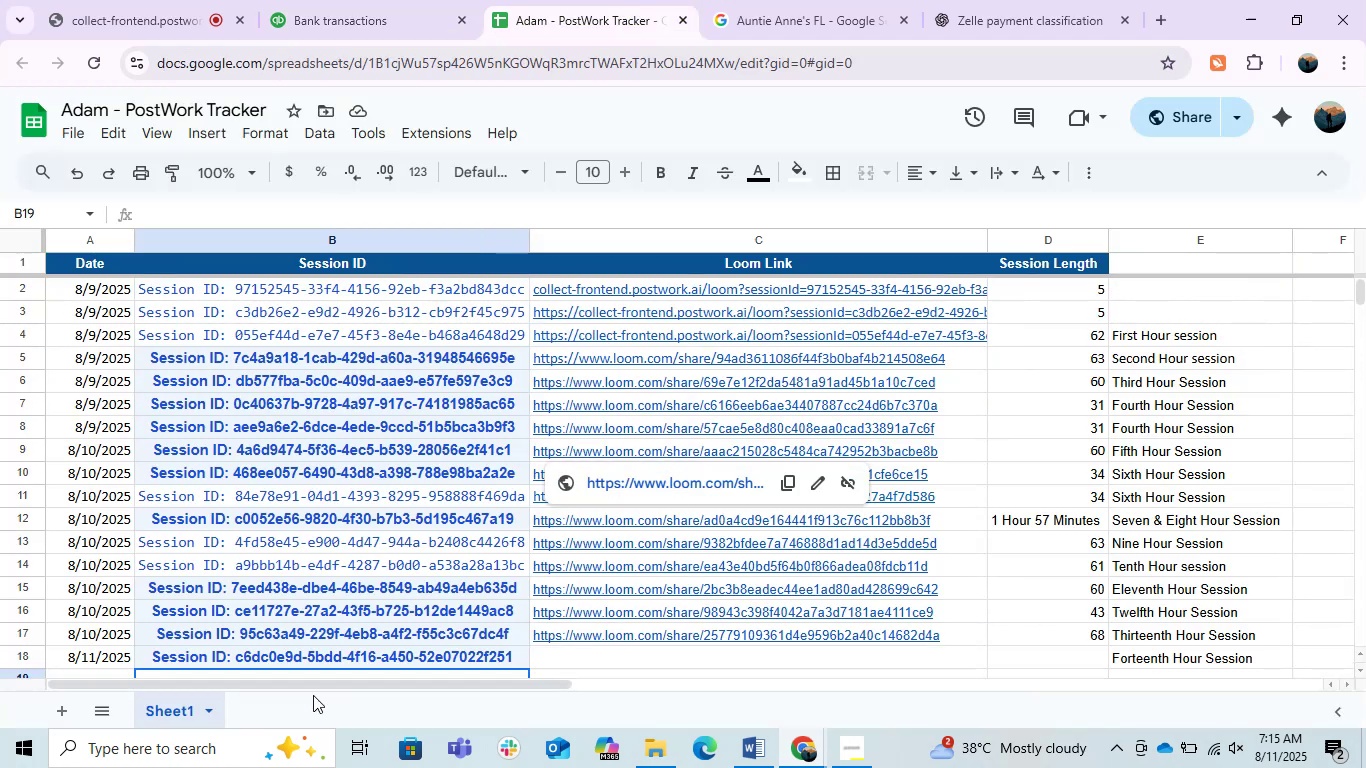 
scroll: coordinate [452, 621], scroll_direction: down, amount: 1.0
 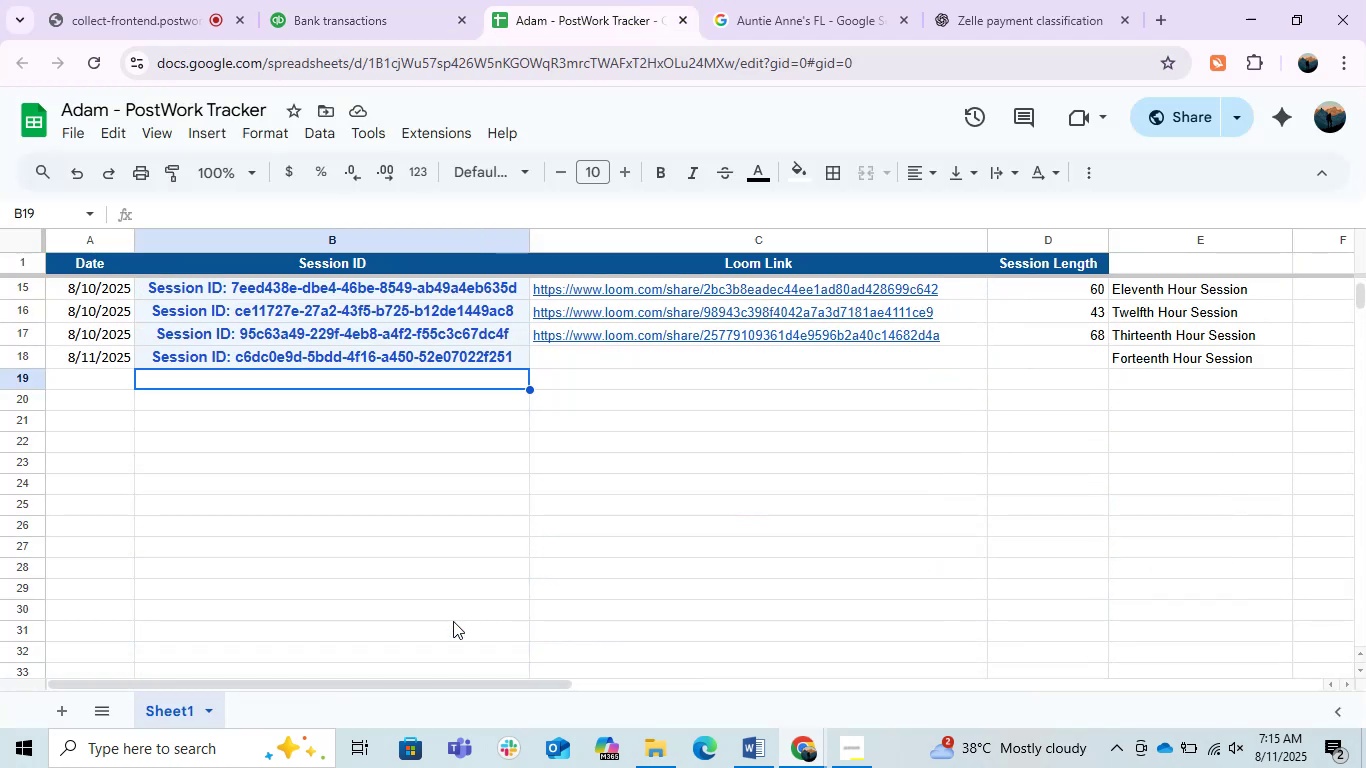 
scroll: coordinate [460, 483], scroll_direction: up, amount: 9.0
 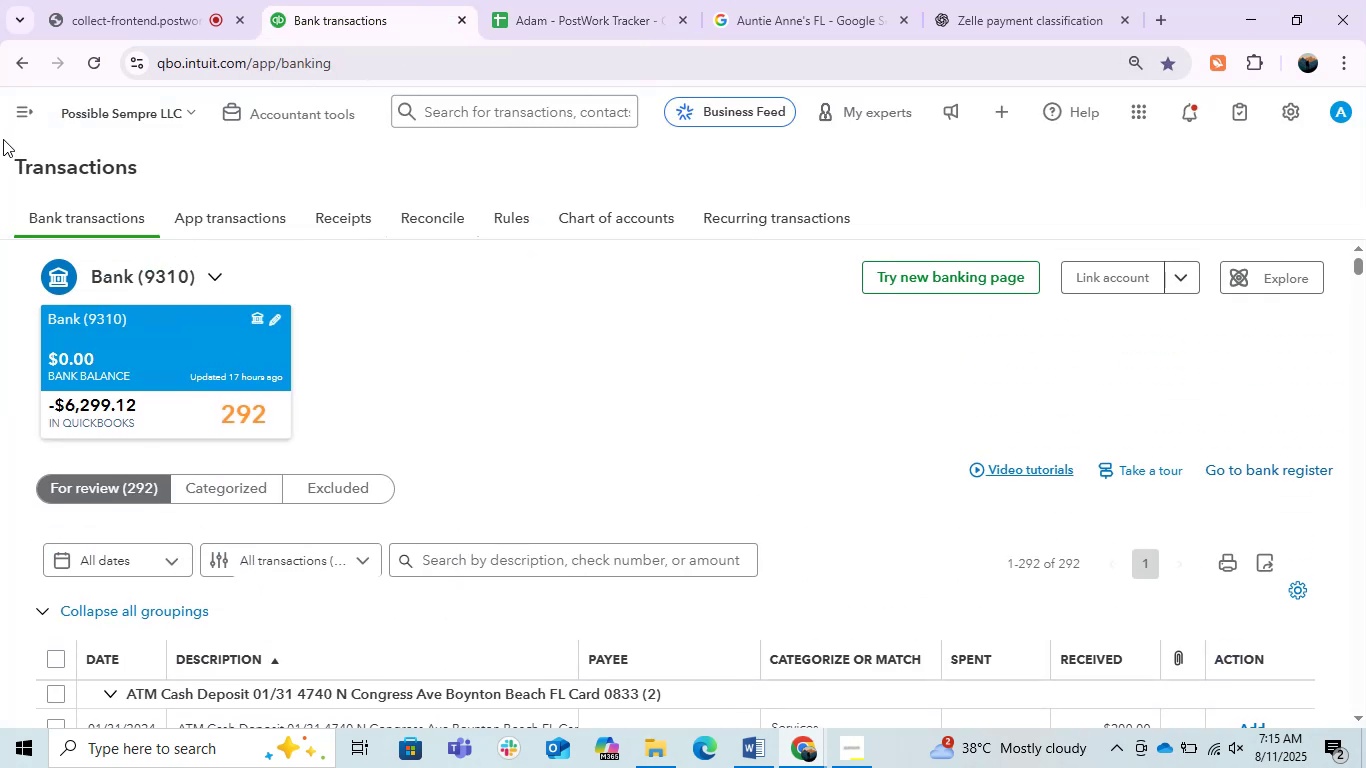 
mouse_move([23, 142])
 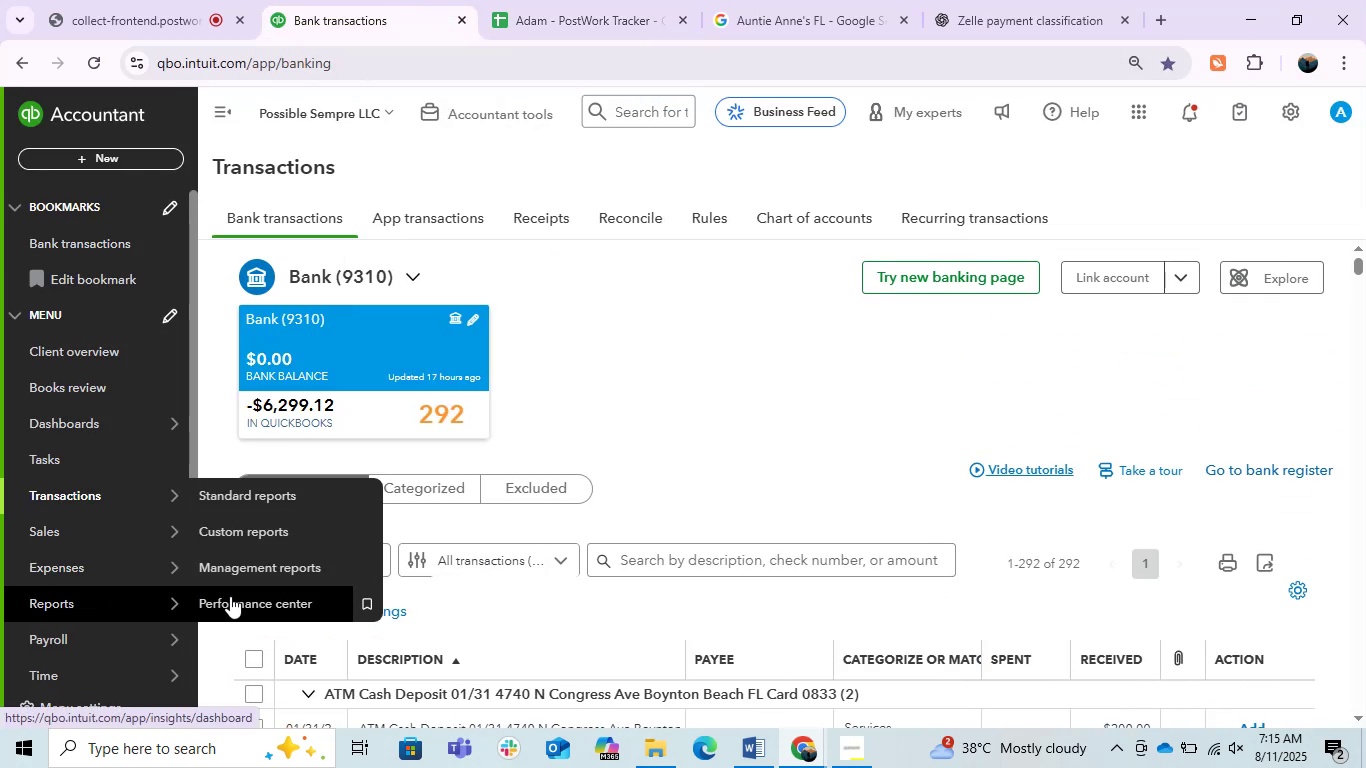 
right_click([218, 503])
 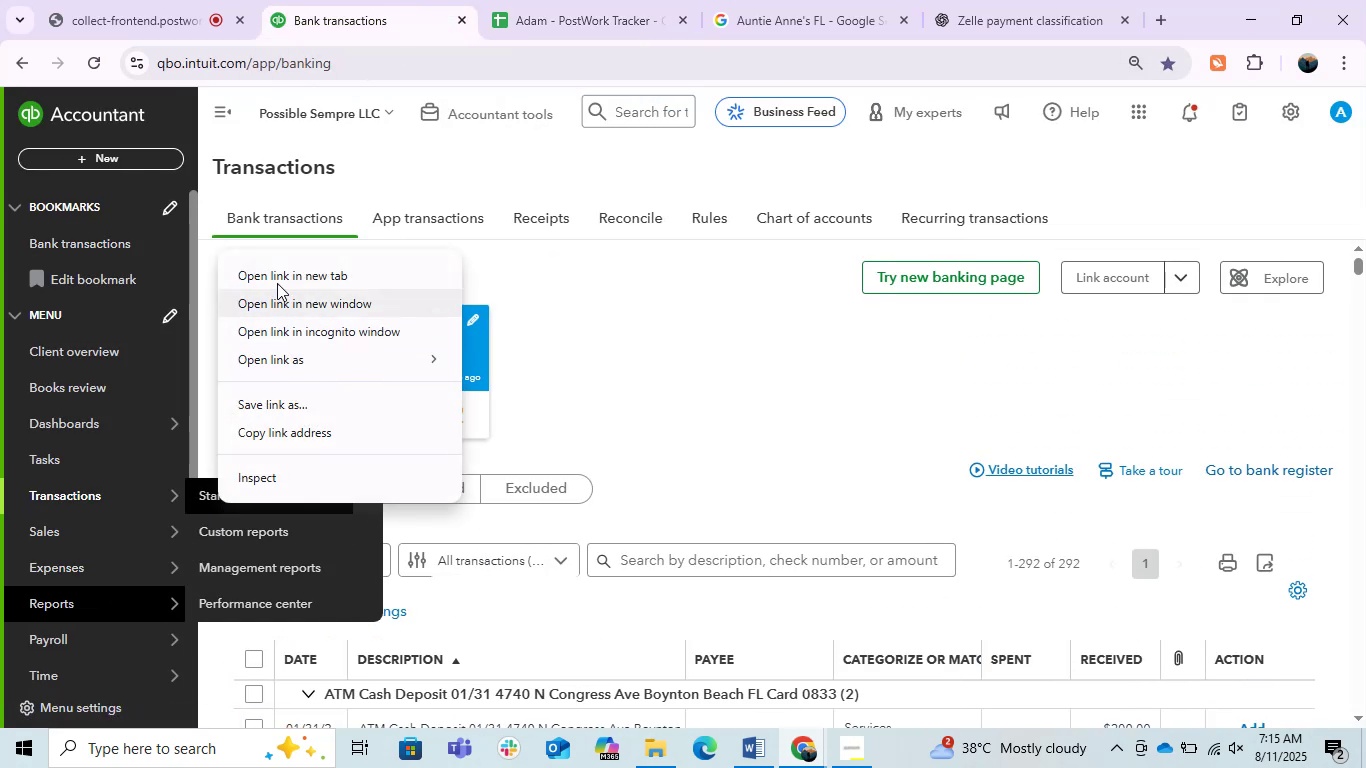 
left_click([279, 275])
 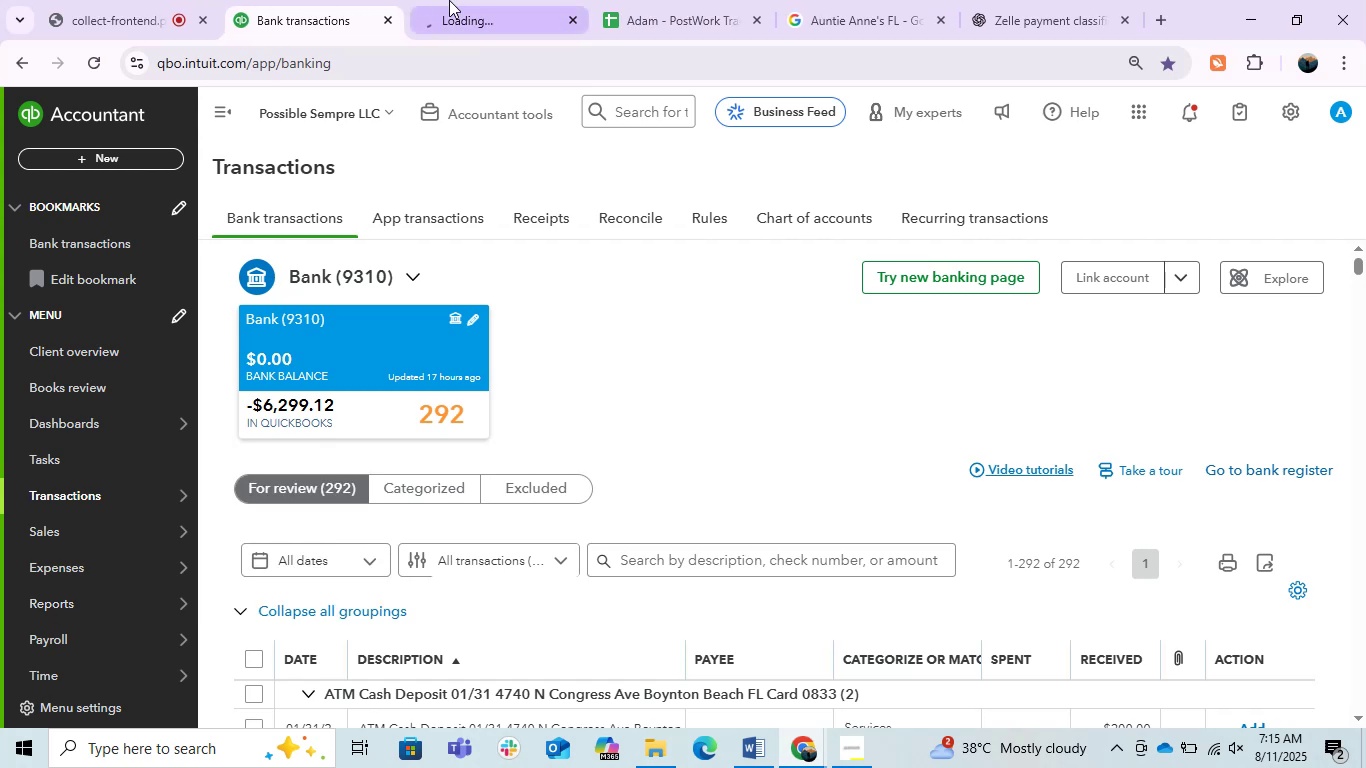 
double_click([335, 0])
 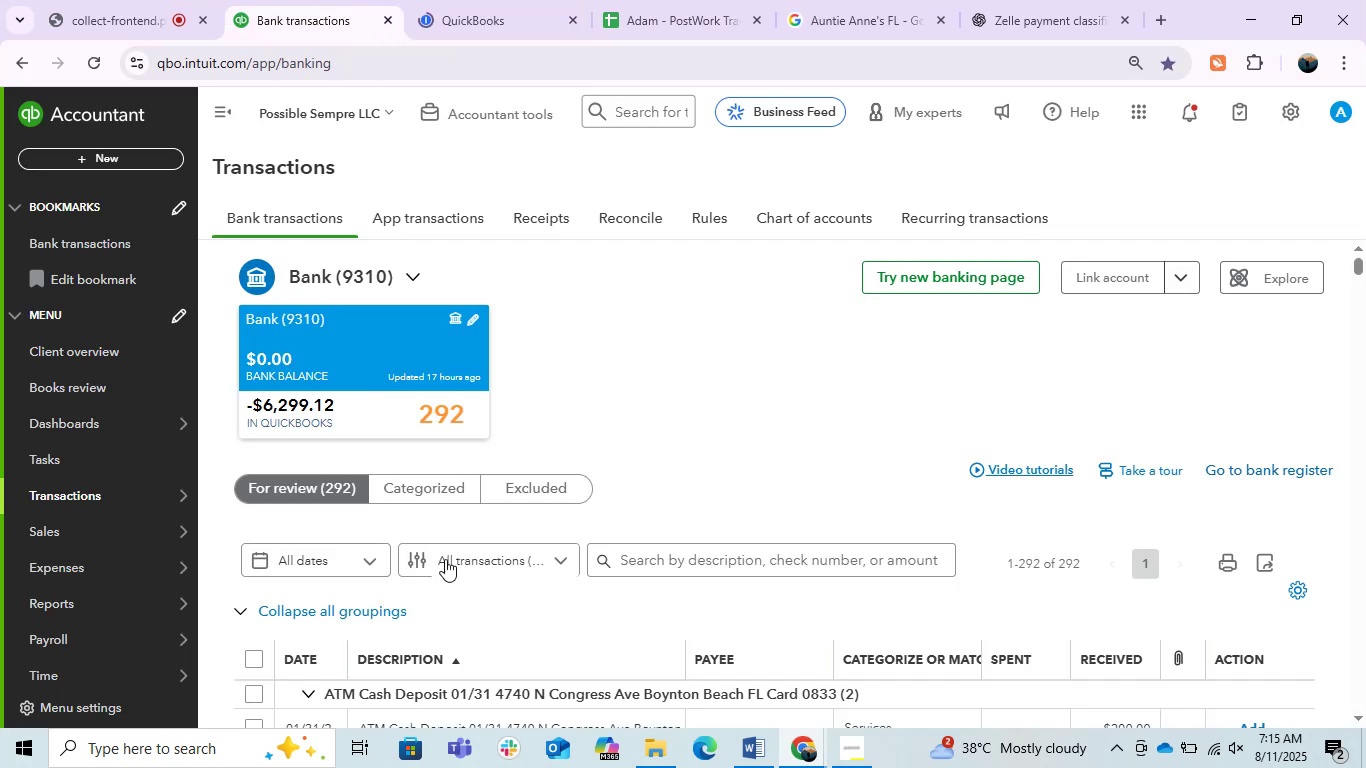 
scroll: coordinate [452, 558], scroll_direction: down, amount: 4.0
 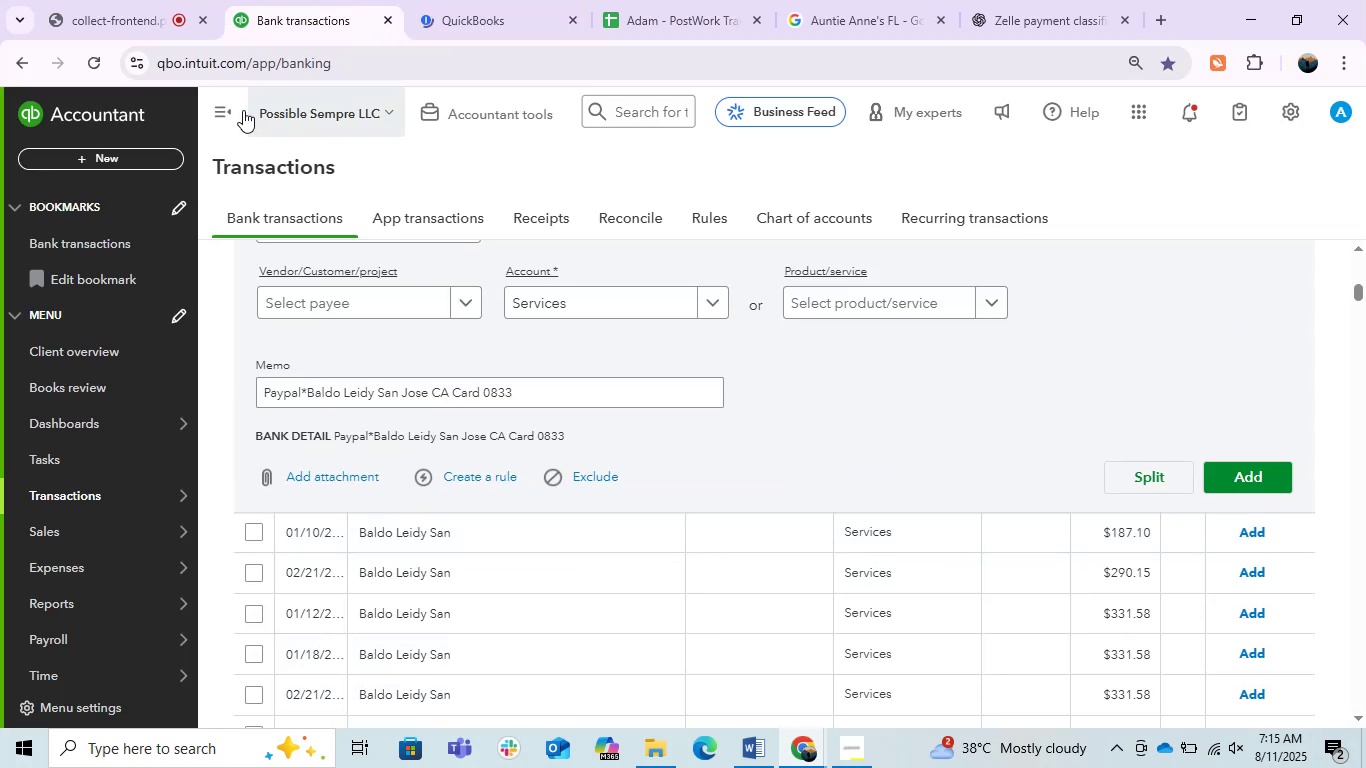 
left_click([239, 110])
 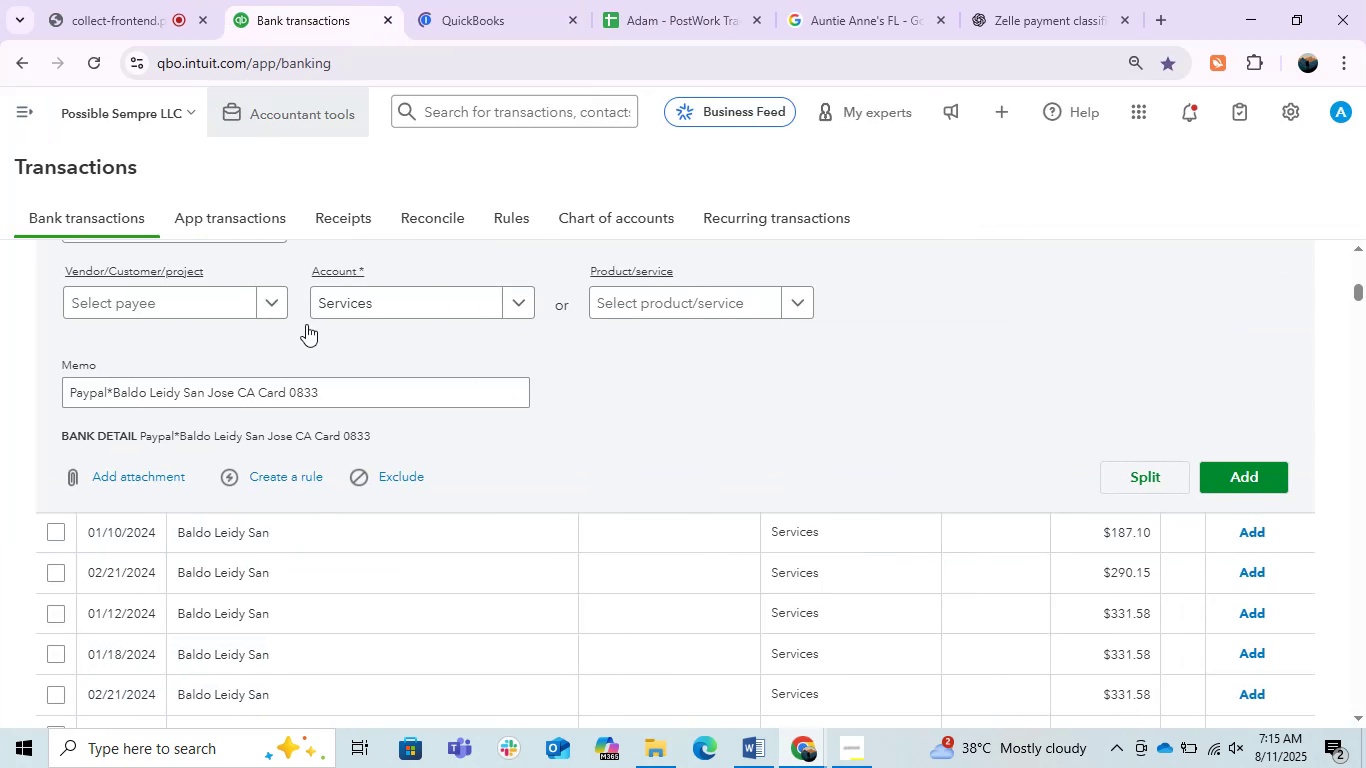 
scroll: coordinate [406, 529], scroll_direction: down, amount: 5.0
 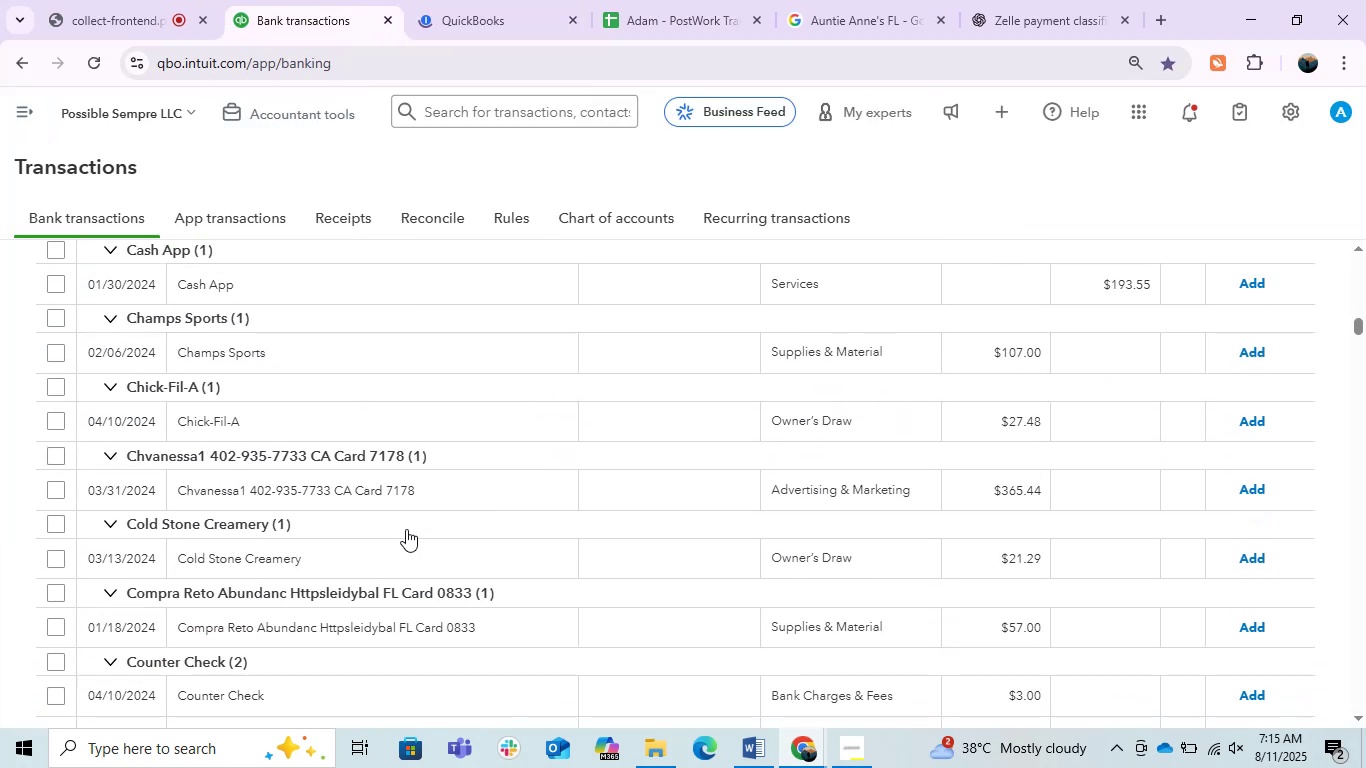 
scroll: coordinate [406, 529], scroll_direction: up, amount: 9.0
 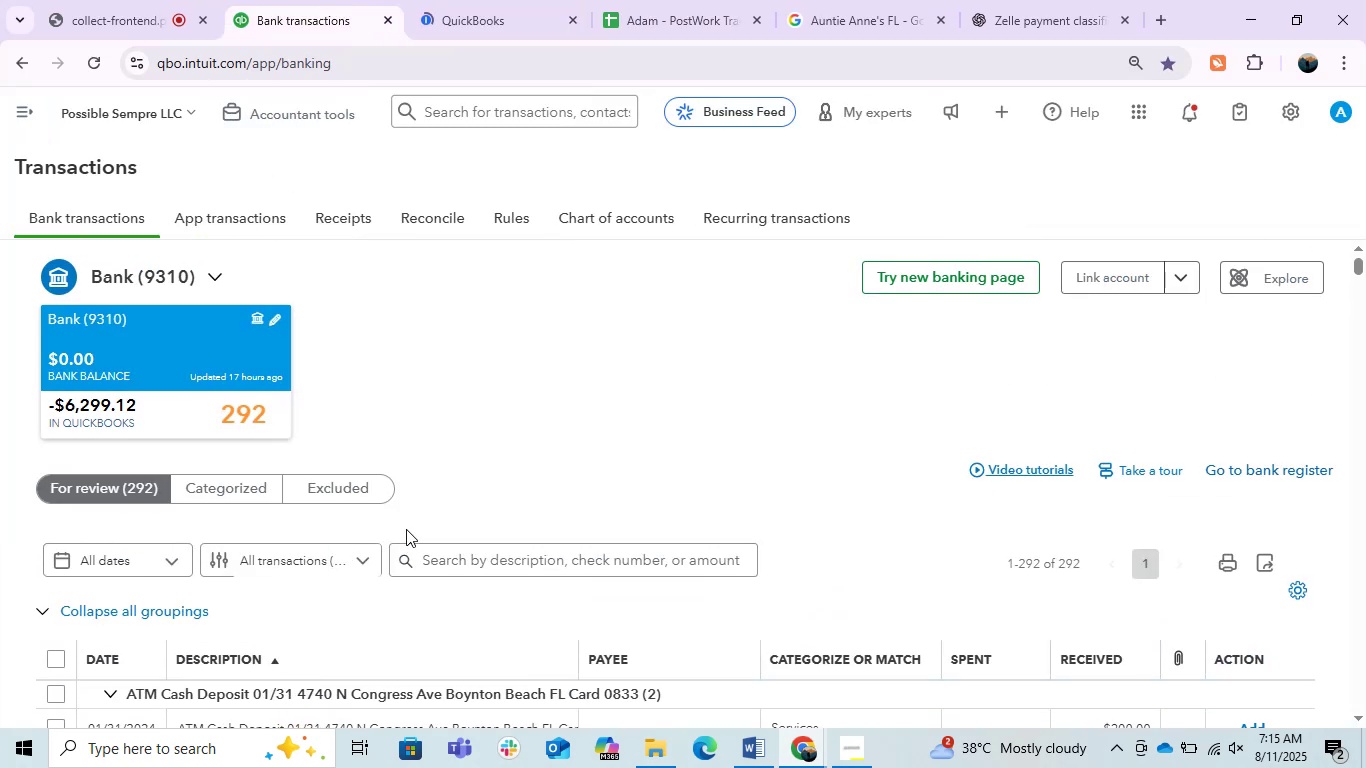 
scroll: coordinate [406, 529], scroll_direction: down, amount: 1.0
 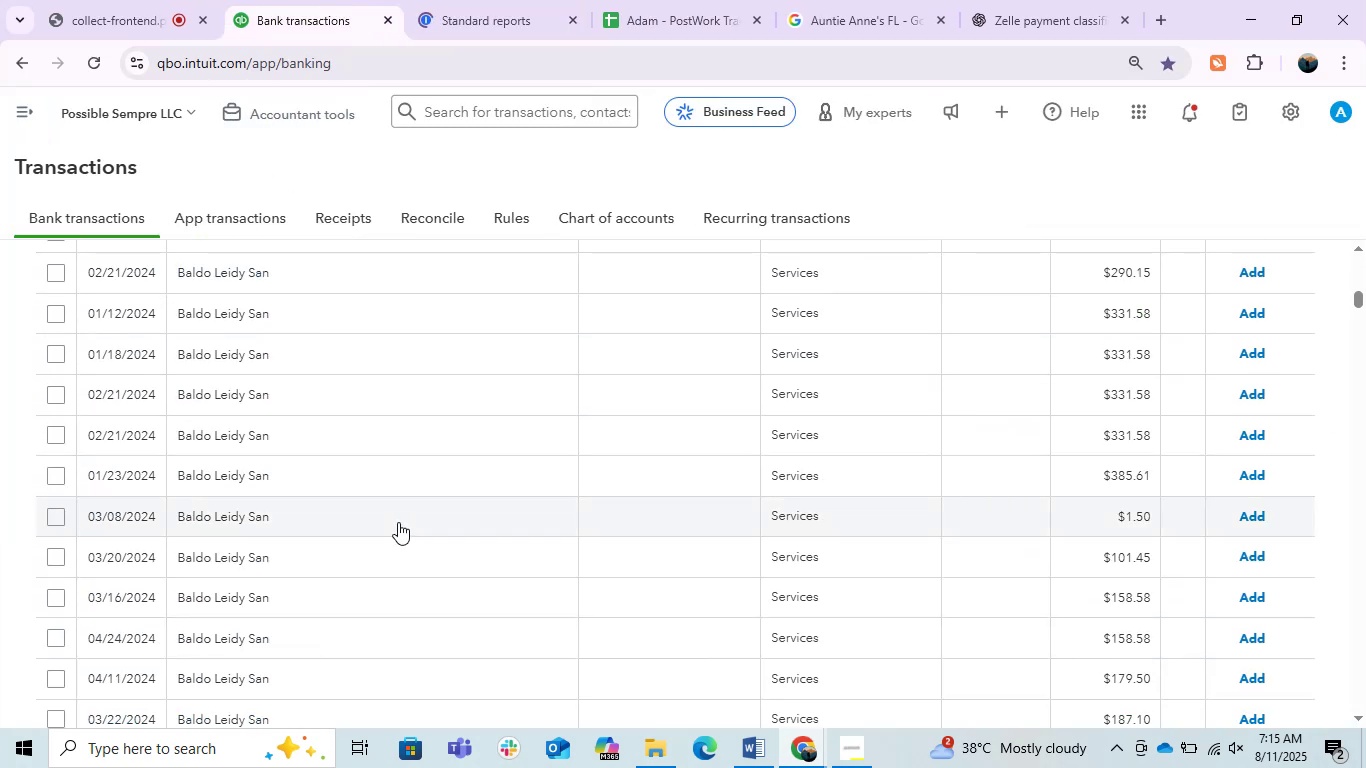 
scroll: coordinate [398, 522], scroll_direction: up, amount: 1.0
 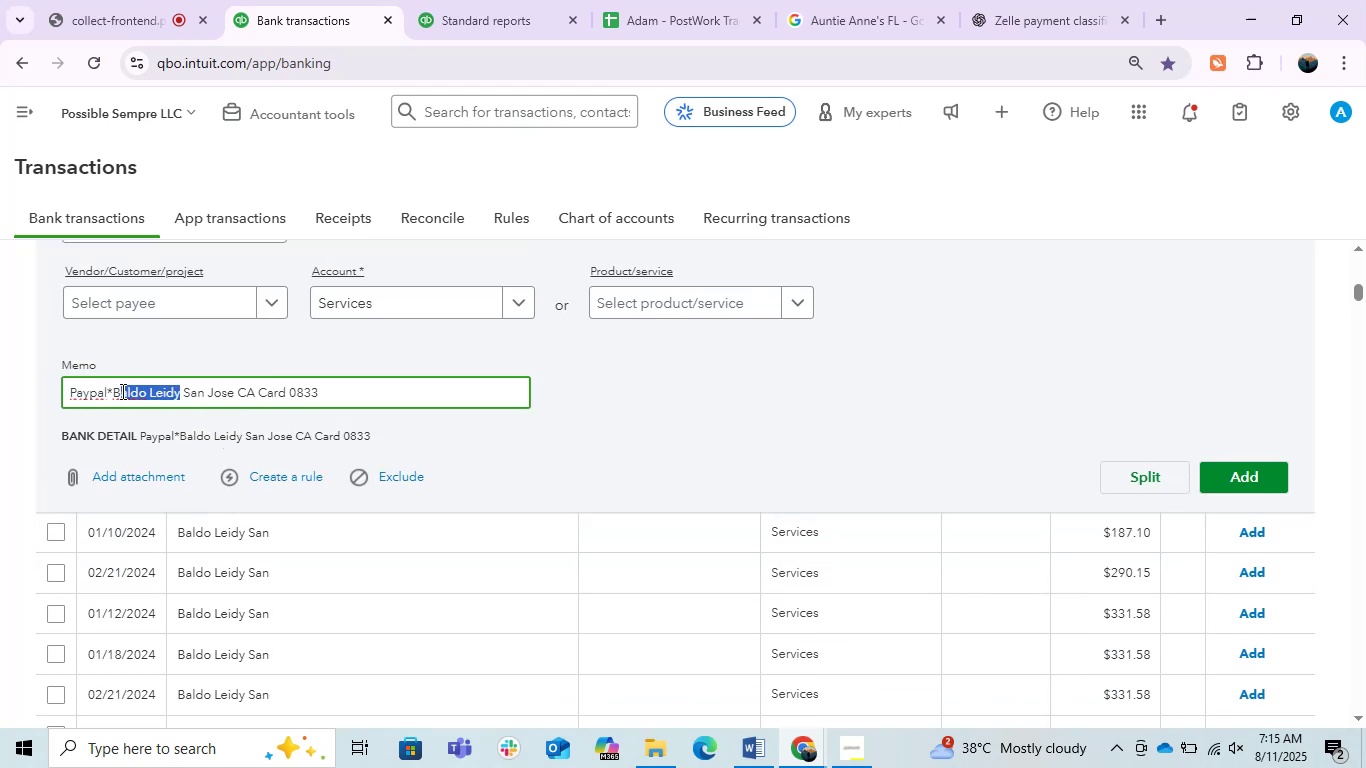 
wait(7.06)
 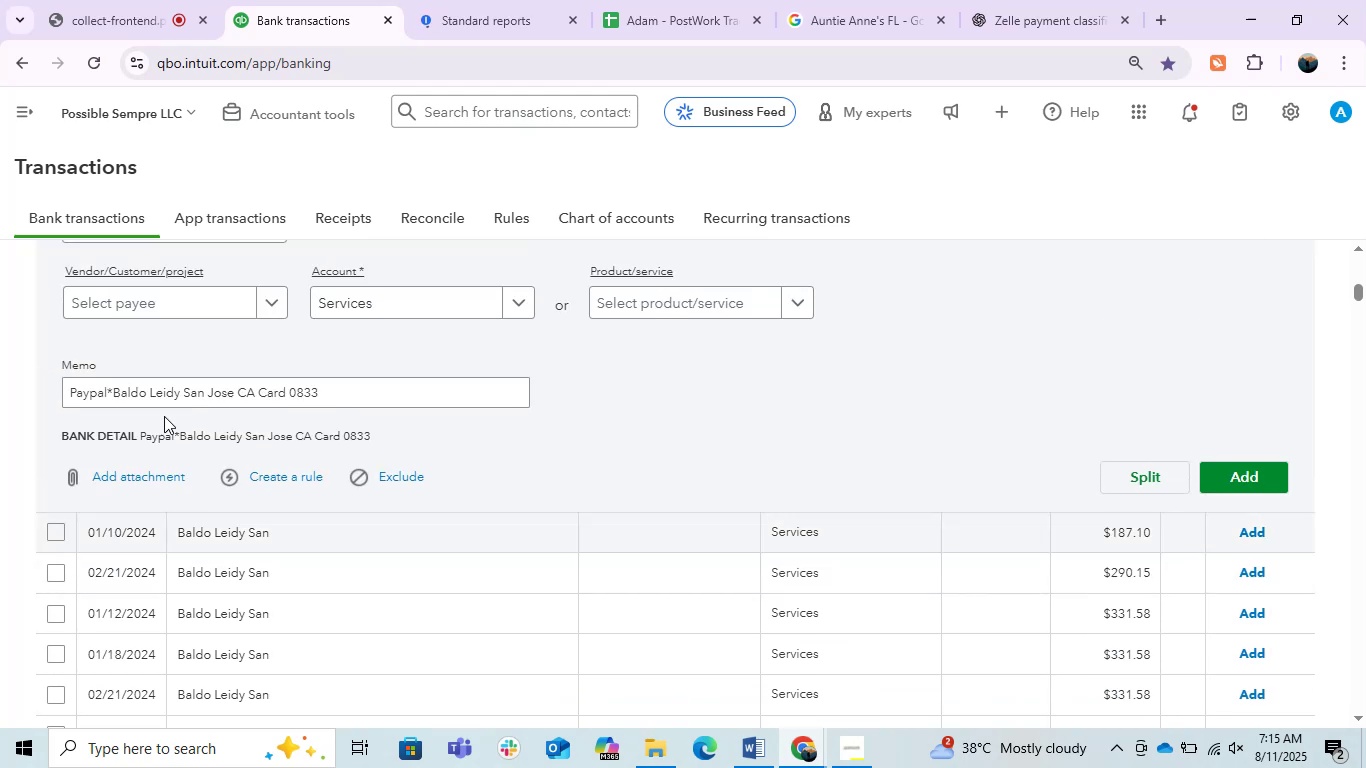 
key(Control+C)
 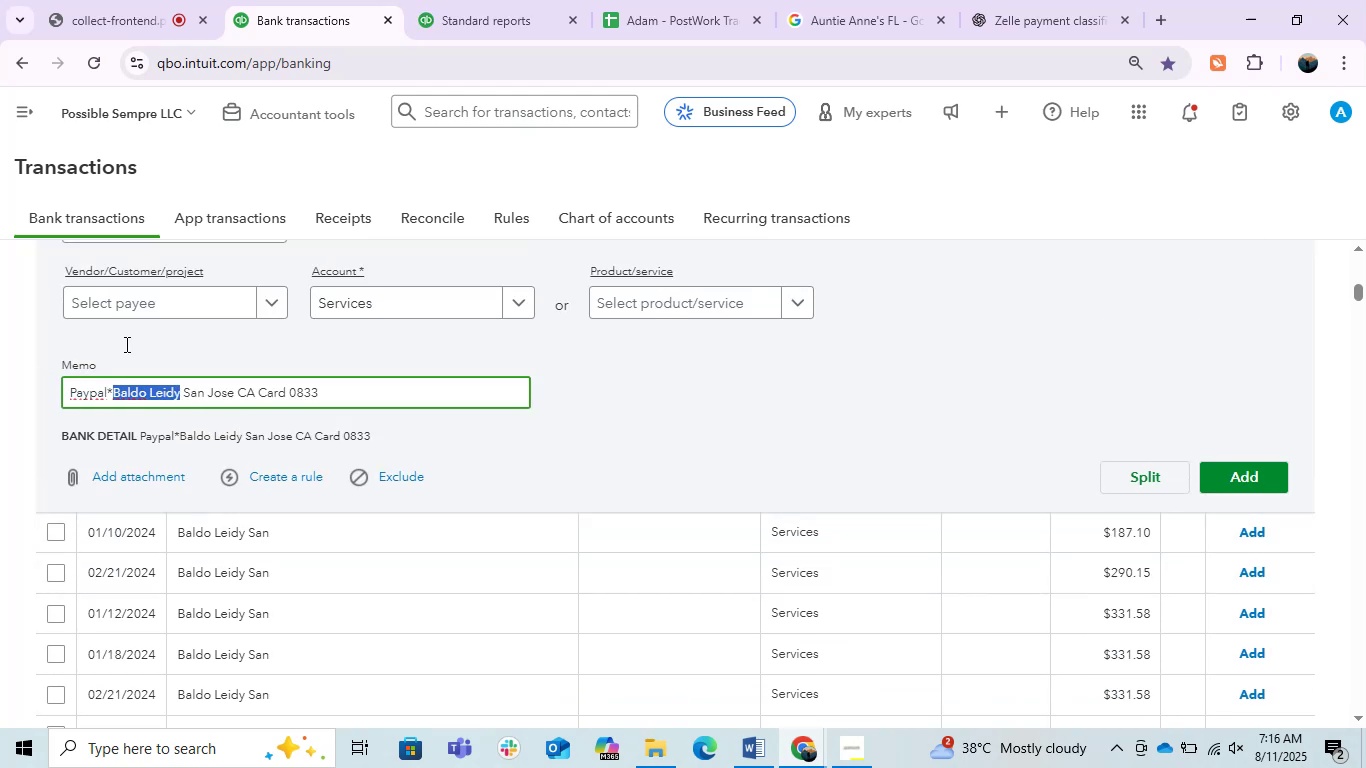 
key(Control+C)
 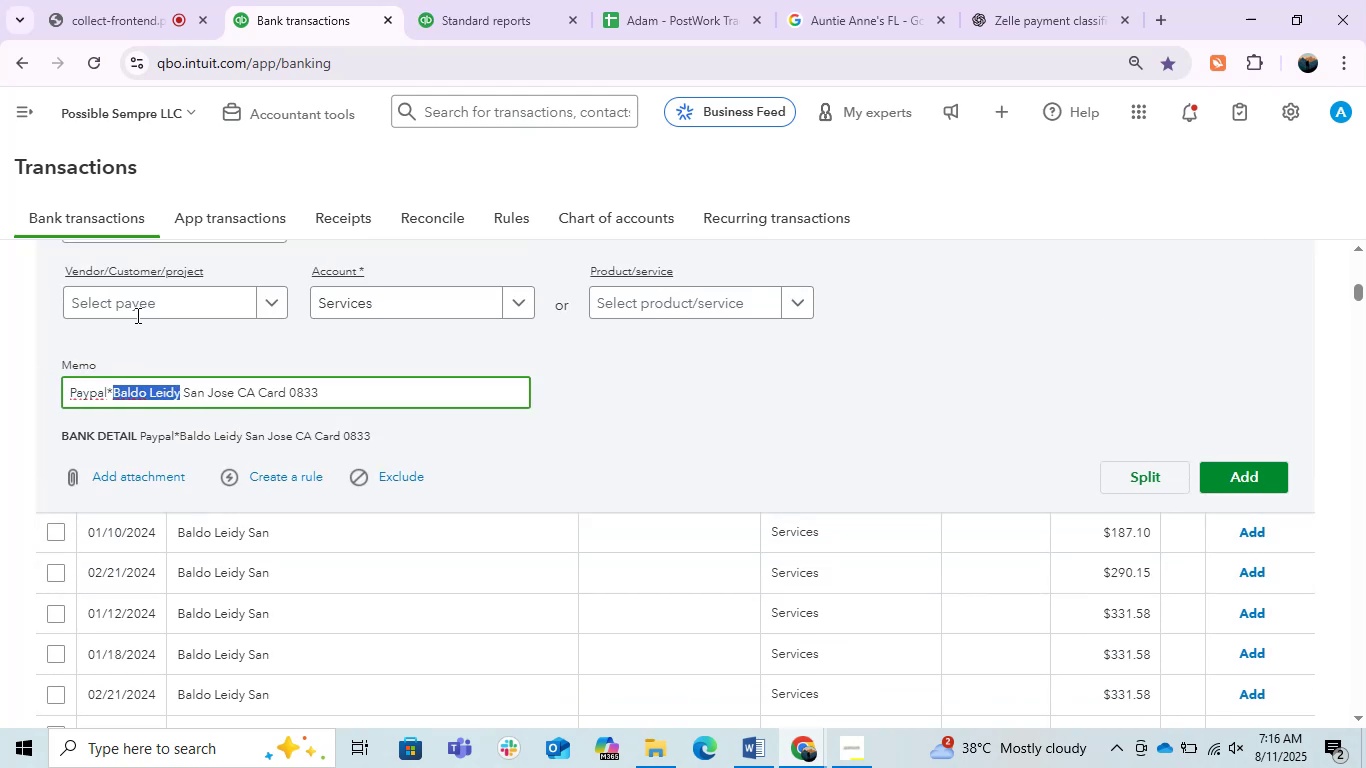 
left_click([136, 315])
 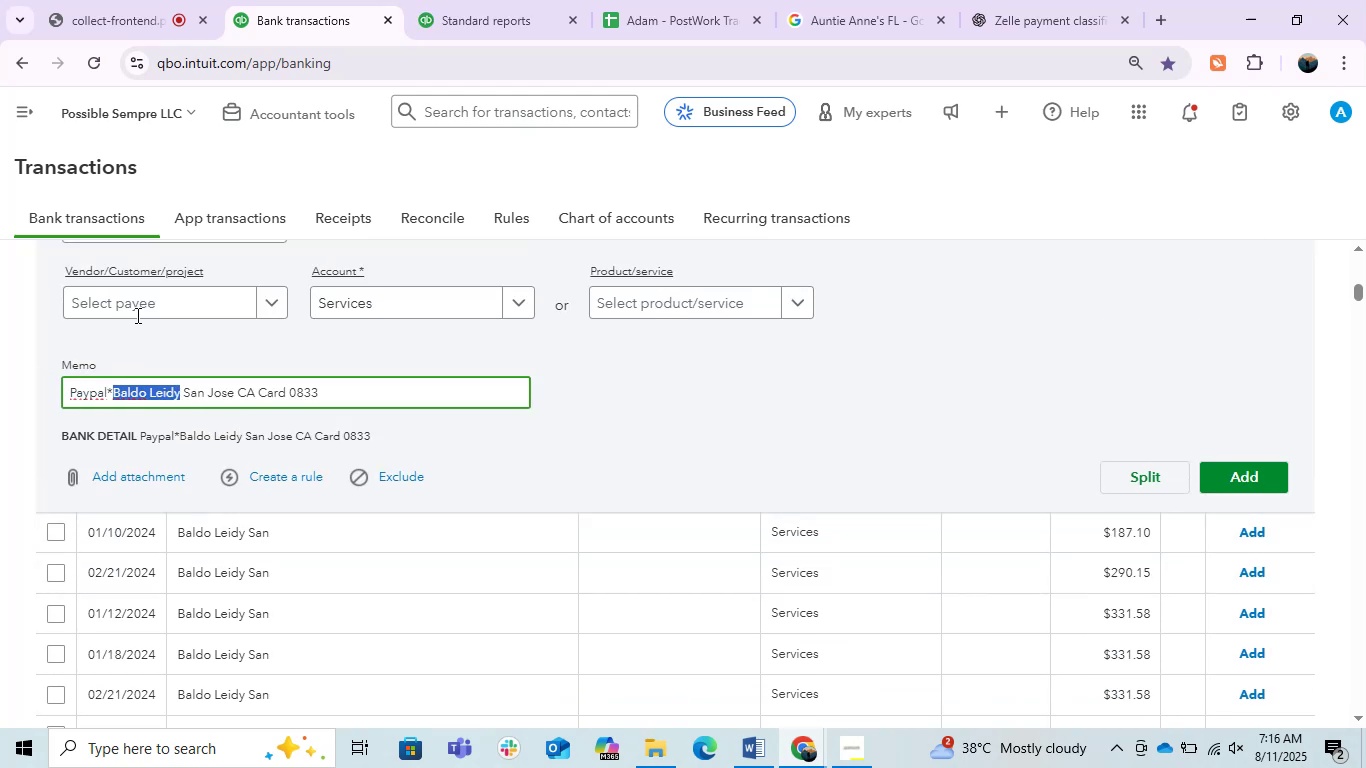 
key(Control+V)
 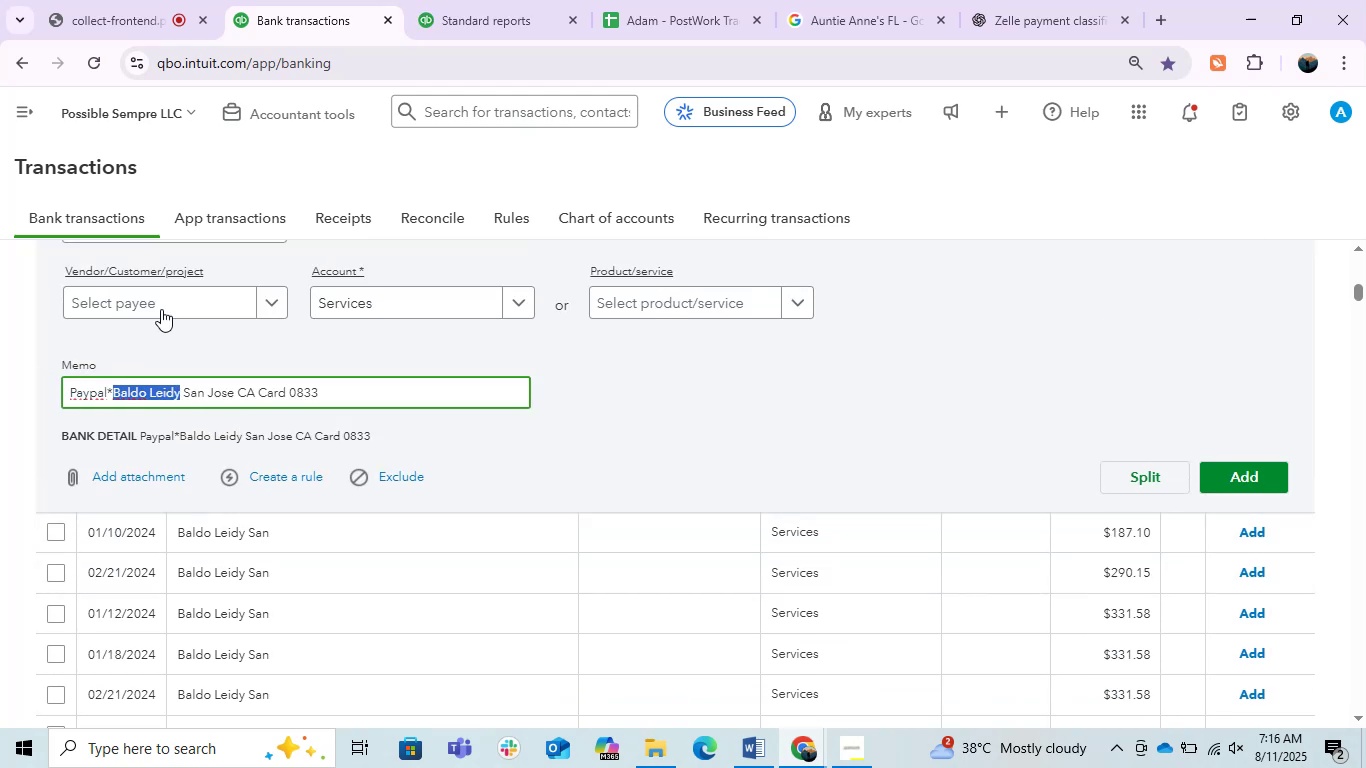 
left_click([161, 309])
 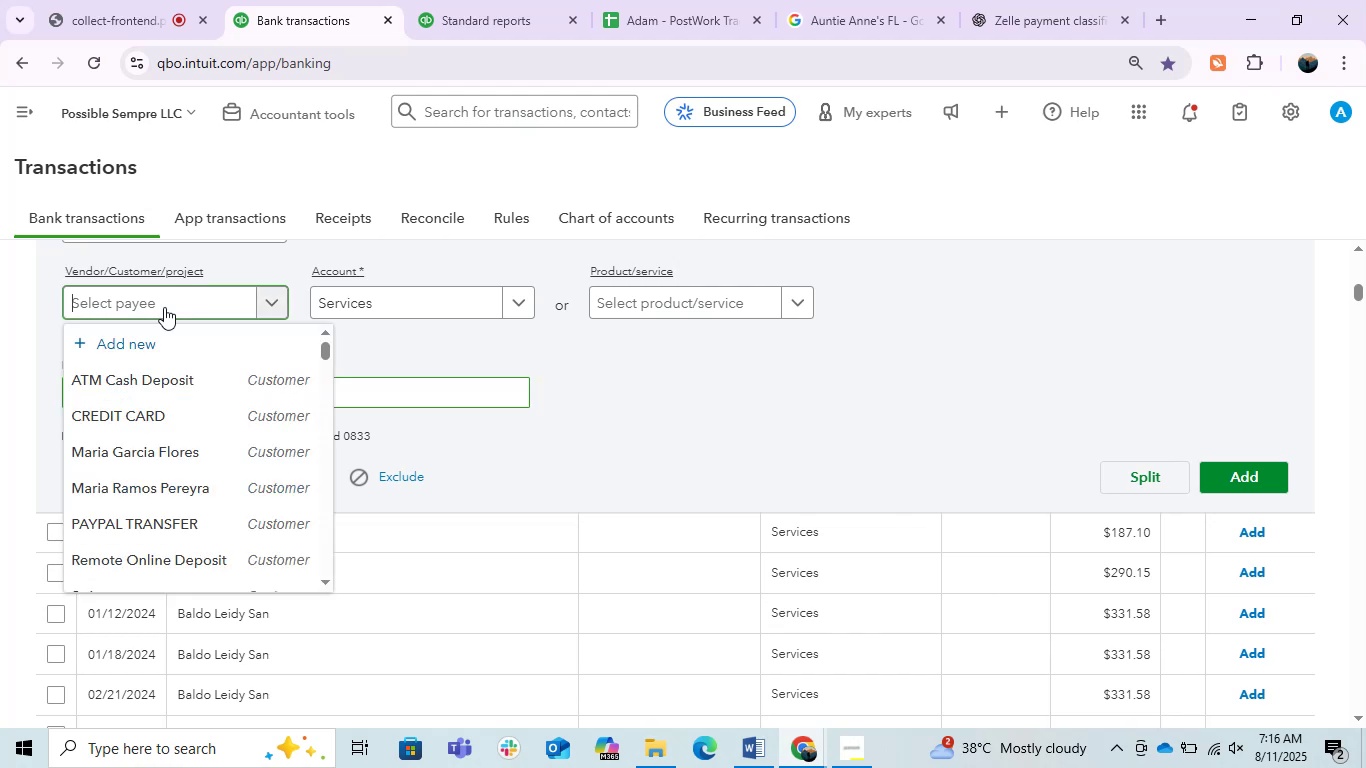 
key(Control+V)
 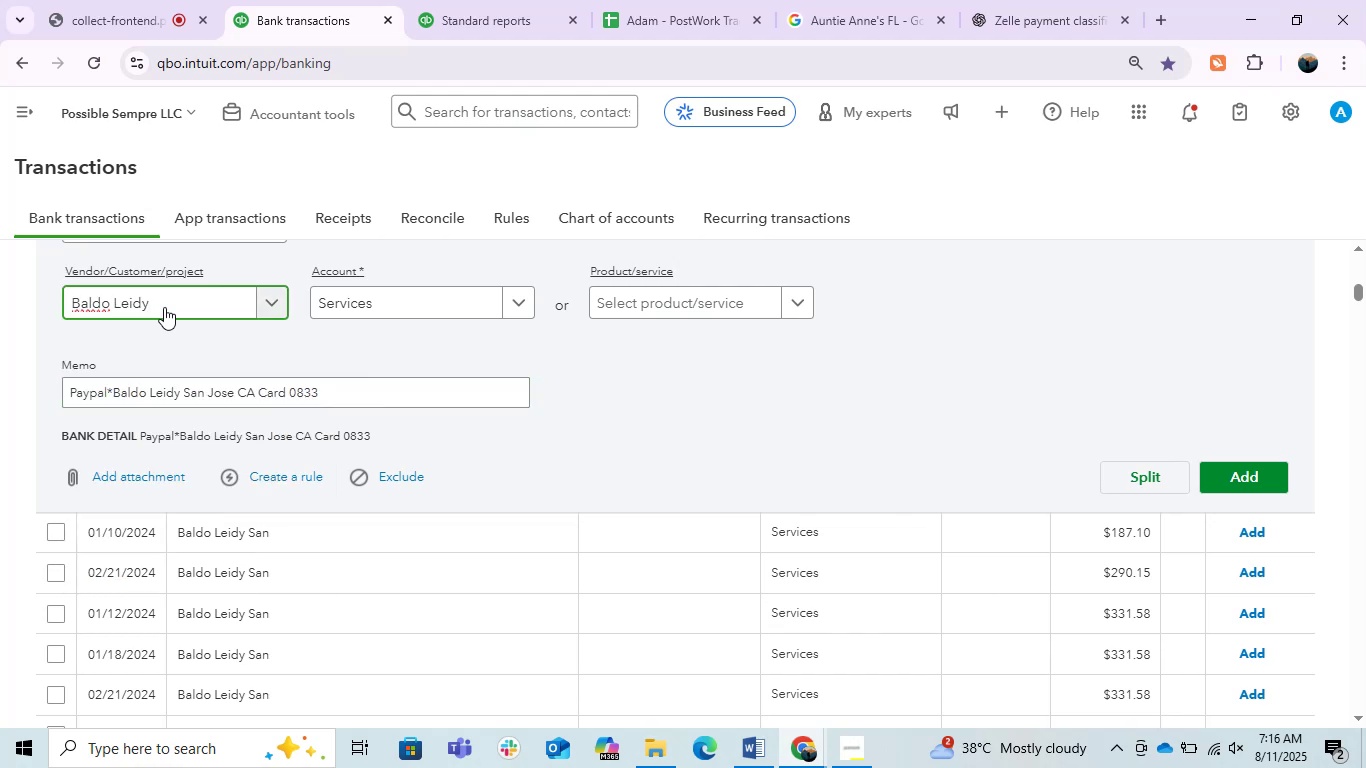 
left_click([346, 325])
 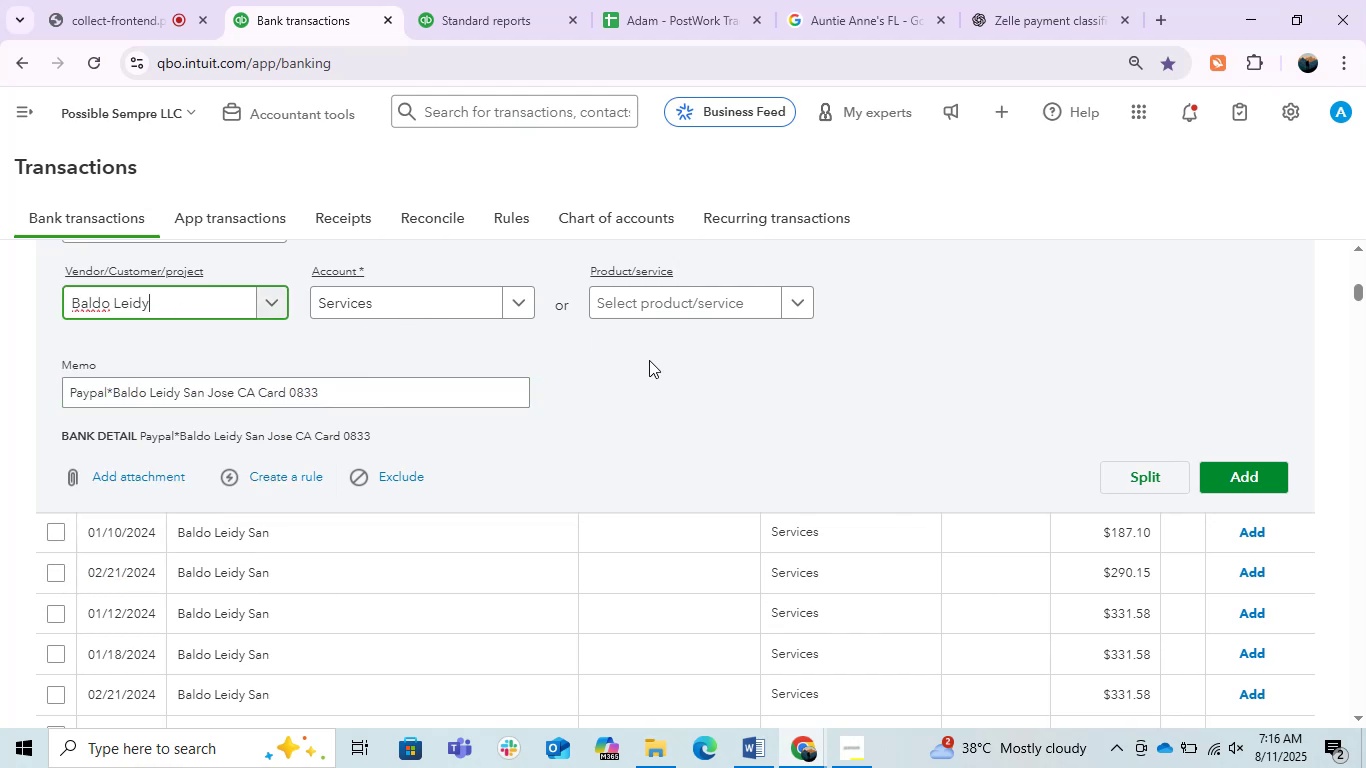 
left_click([650, 360])
 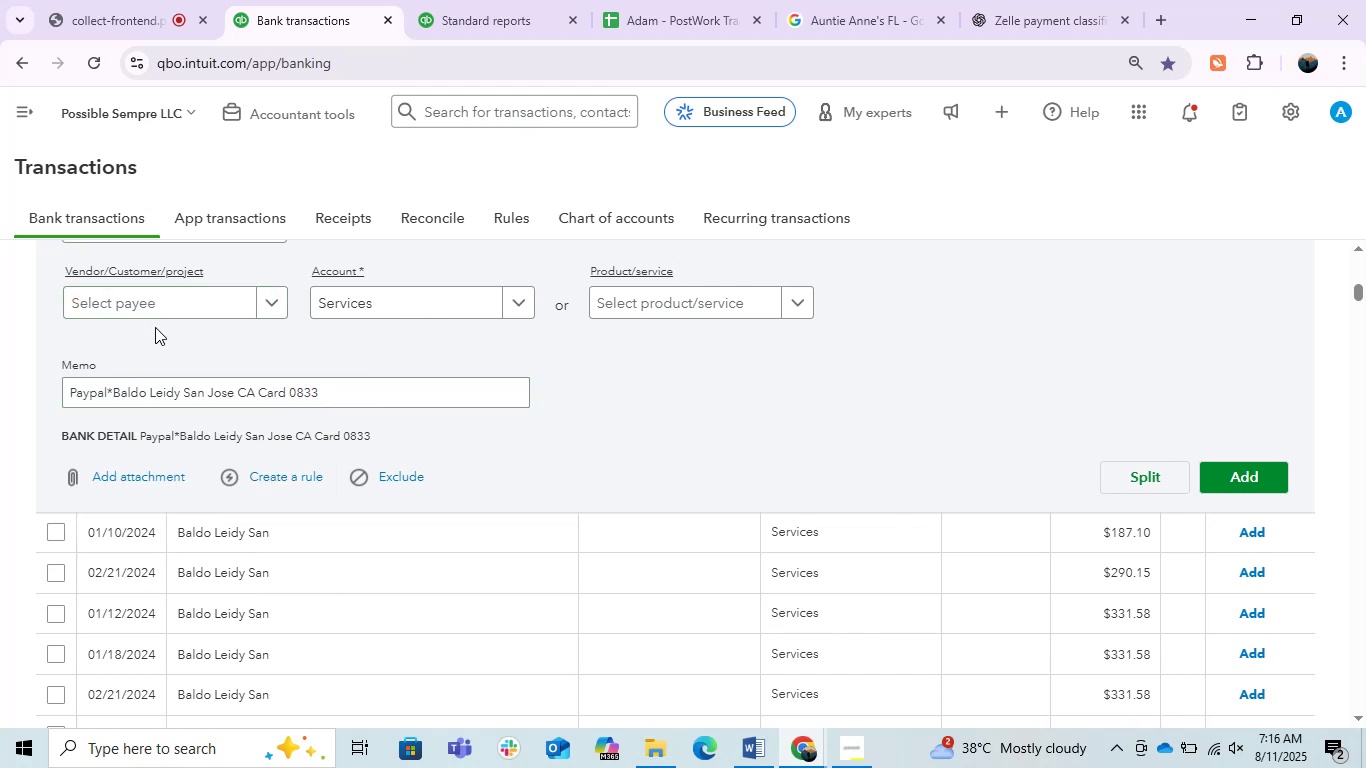 
left_click([160, 304])
 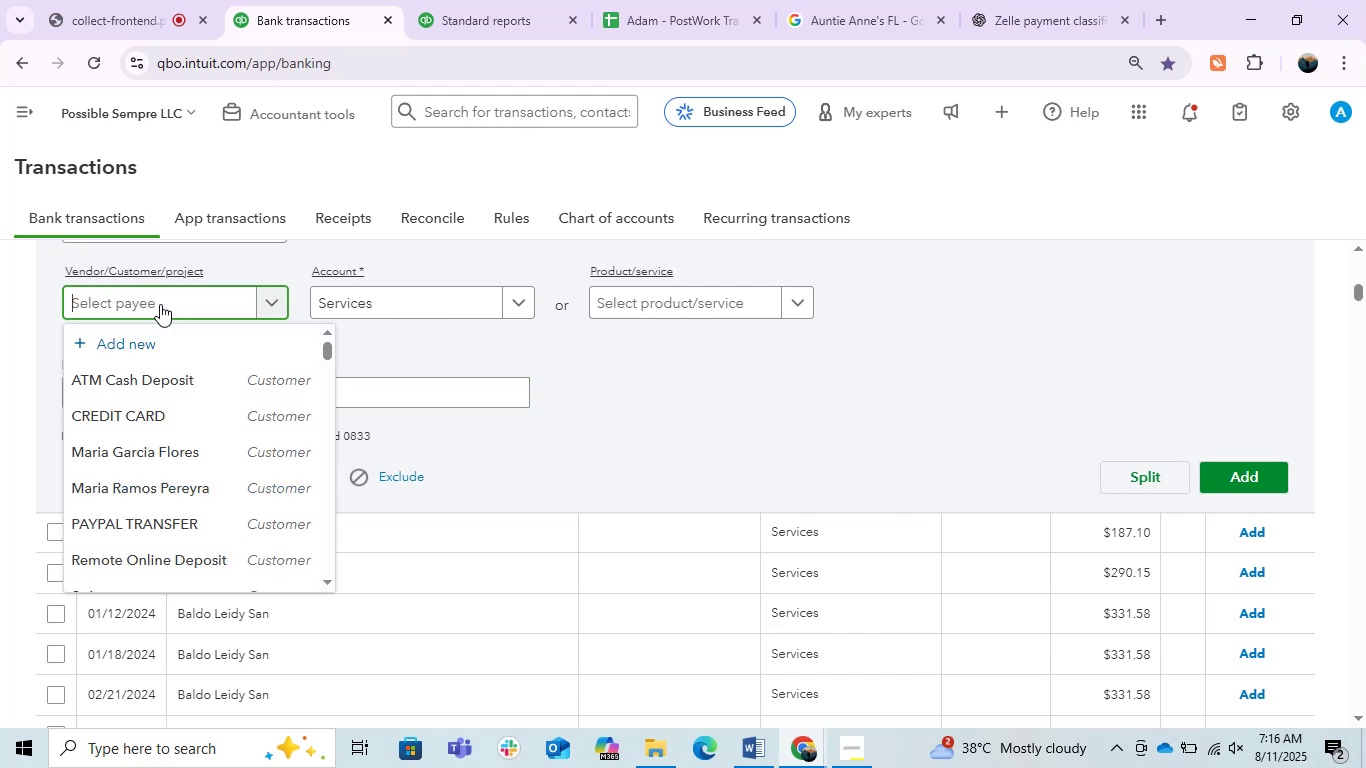 
key(Control+V)
 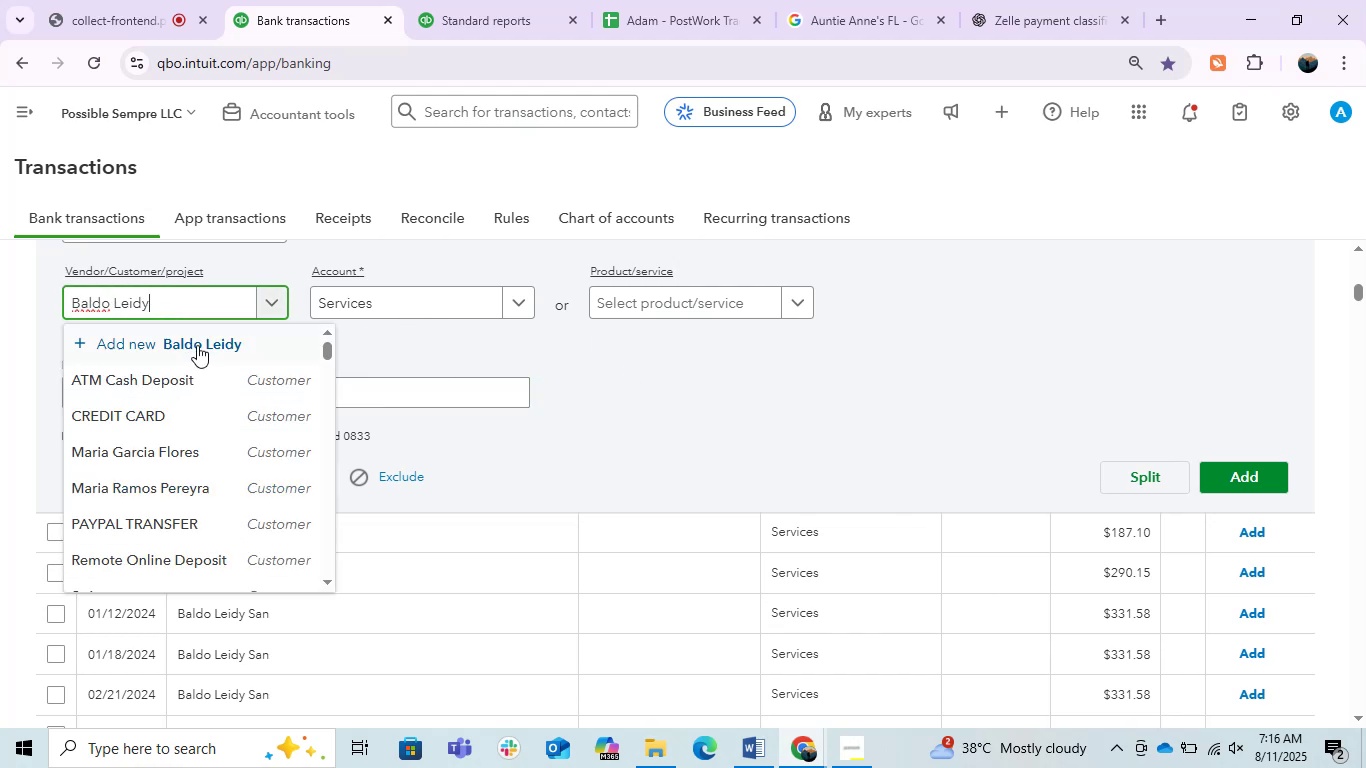 
left_click([197, 345])
 